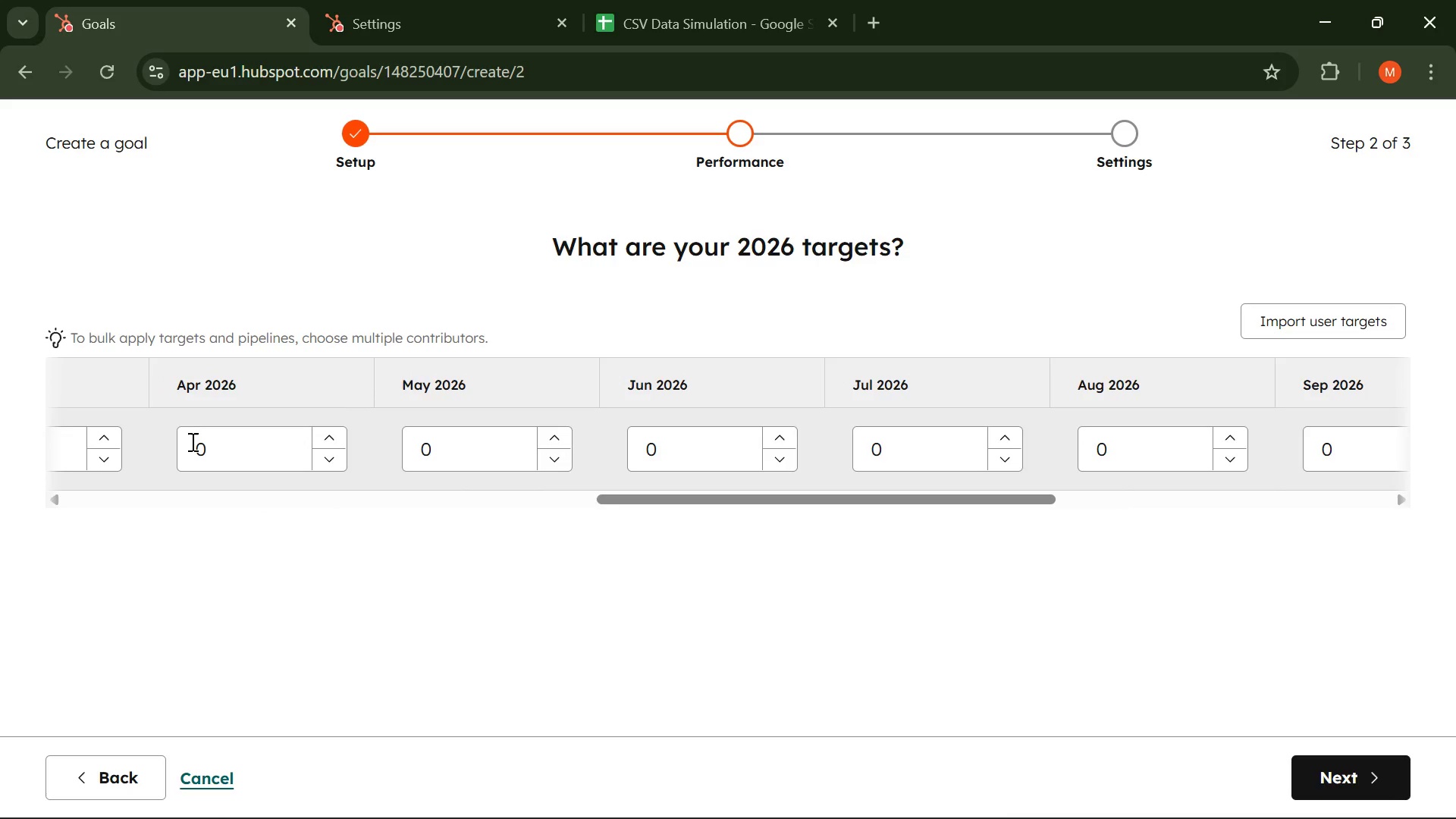 
left_click([222, 441])
 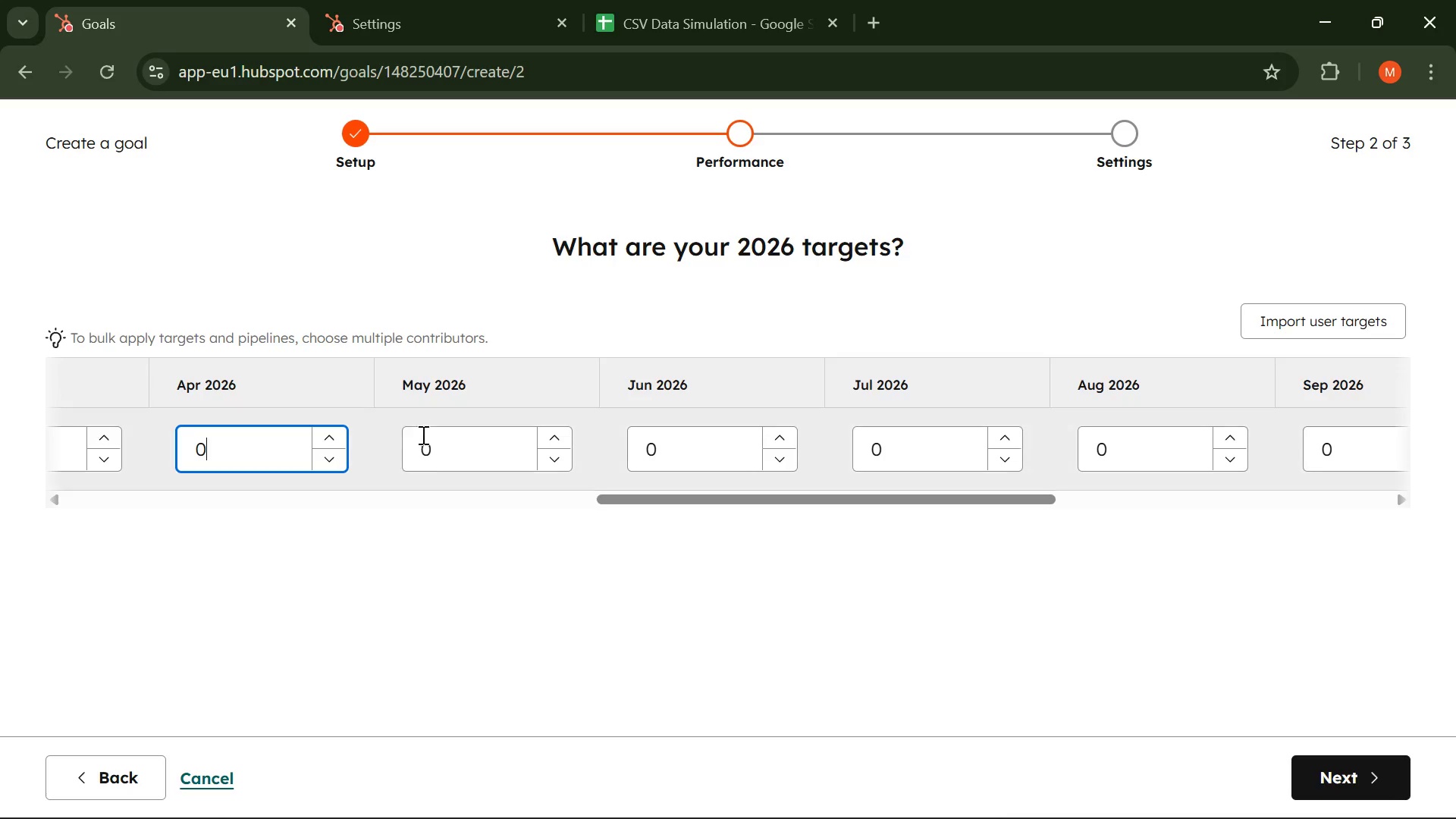 
key(Backspace)
type(10,000)
 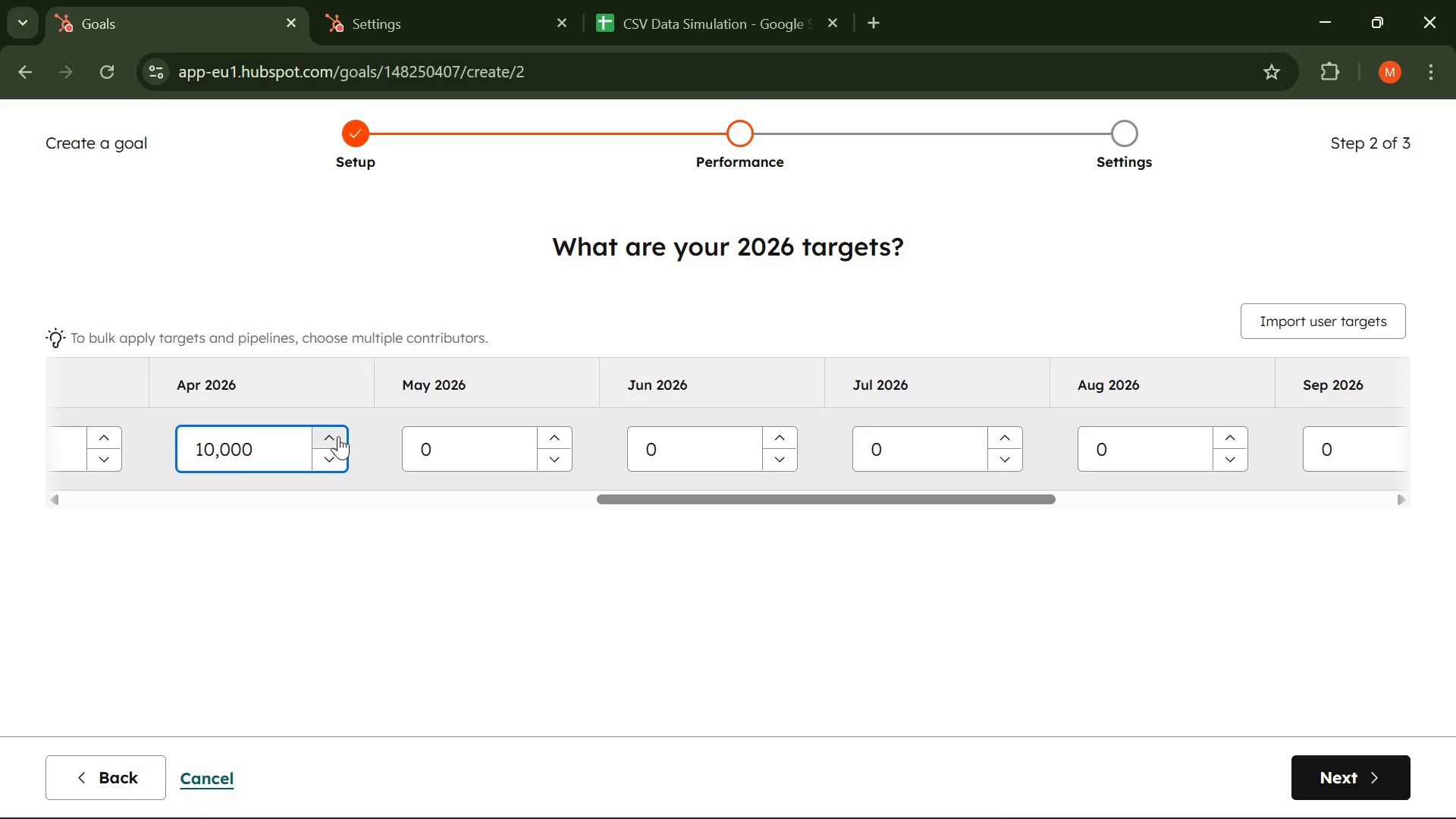 
wait(6.67)
 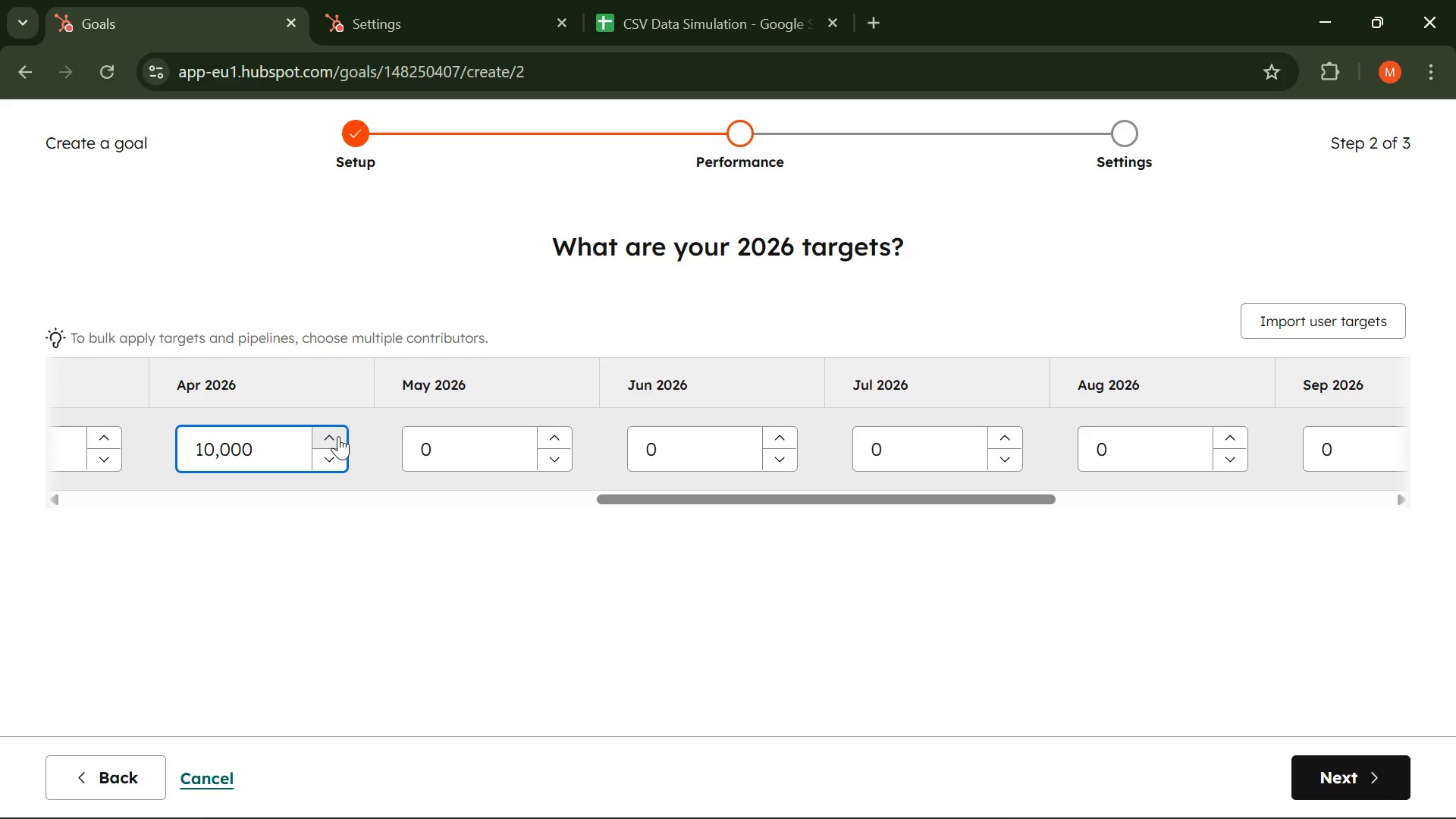 
left_click([203, 449])
 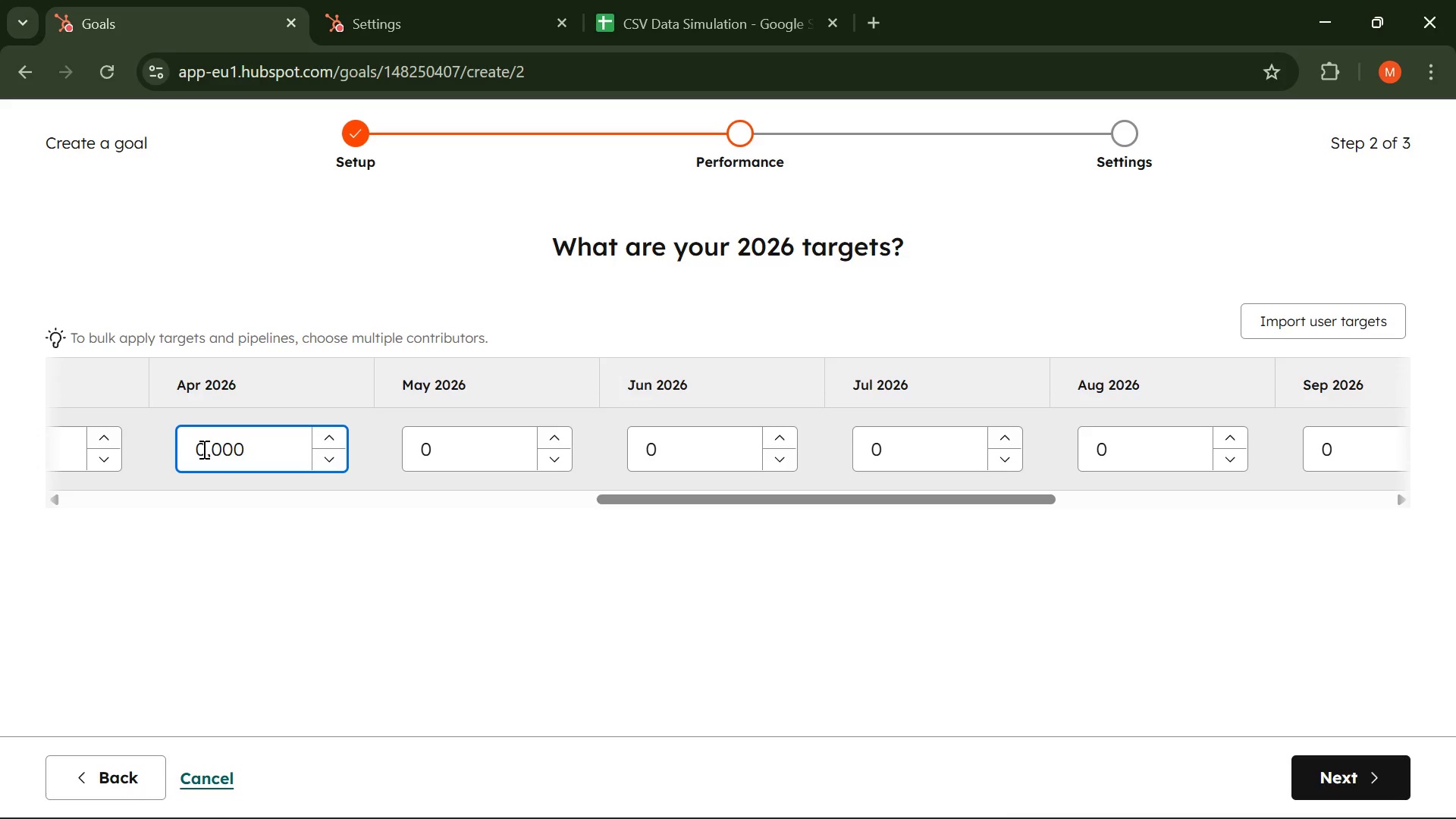 
key(Backspace)
 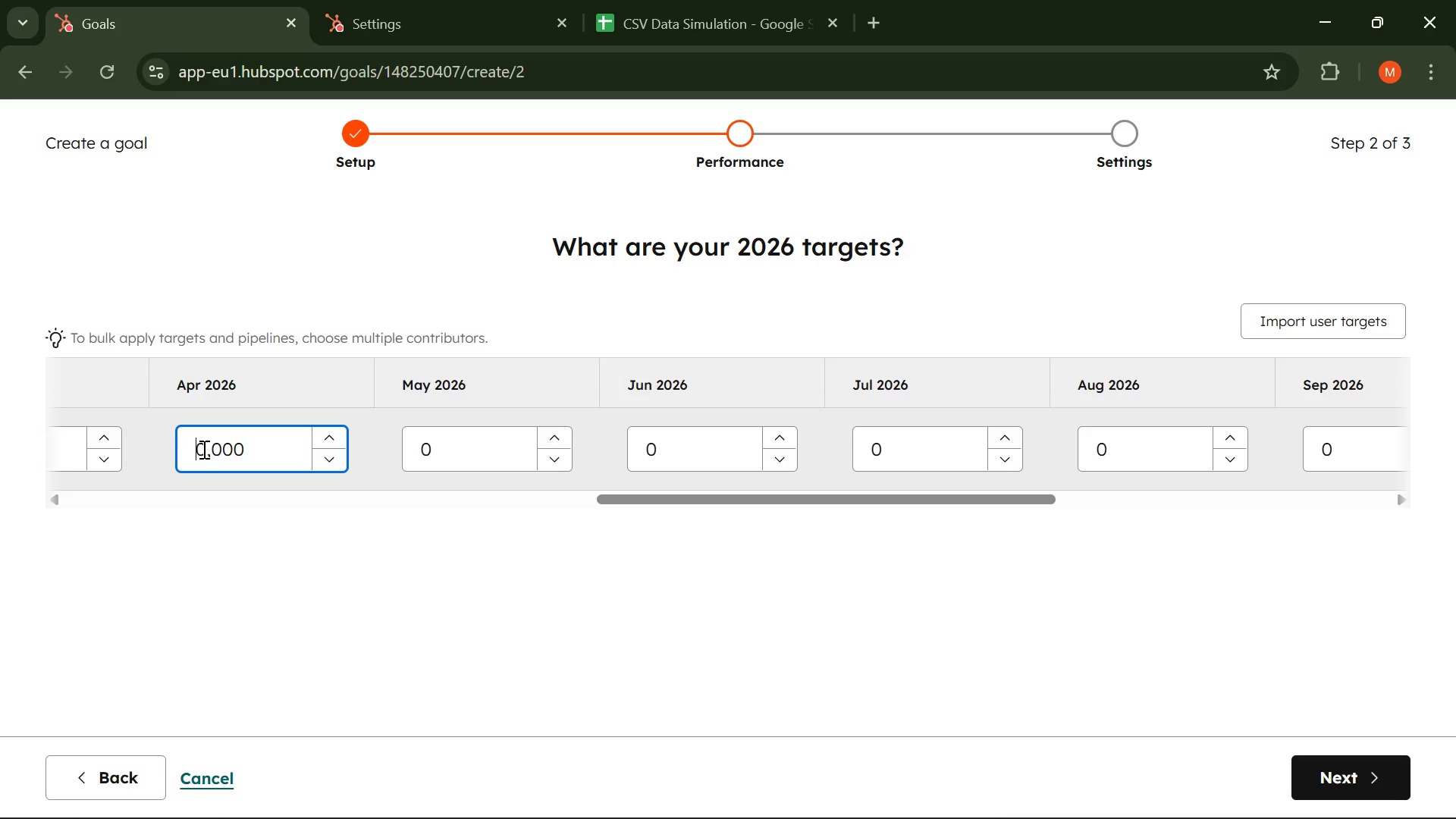 
key(2)
 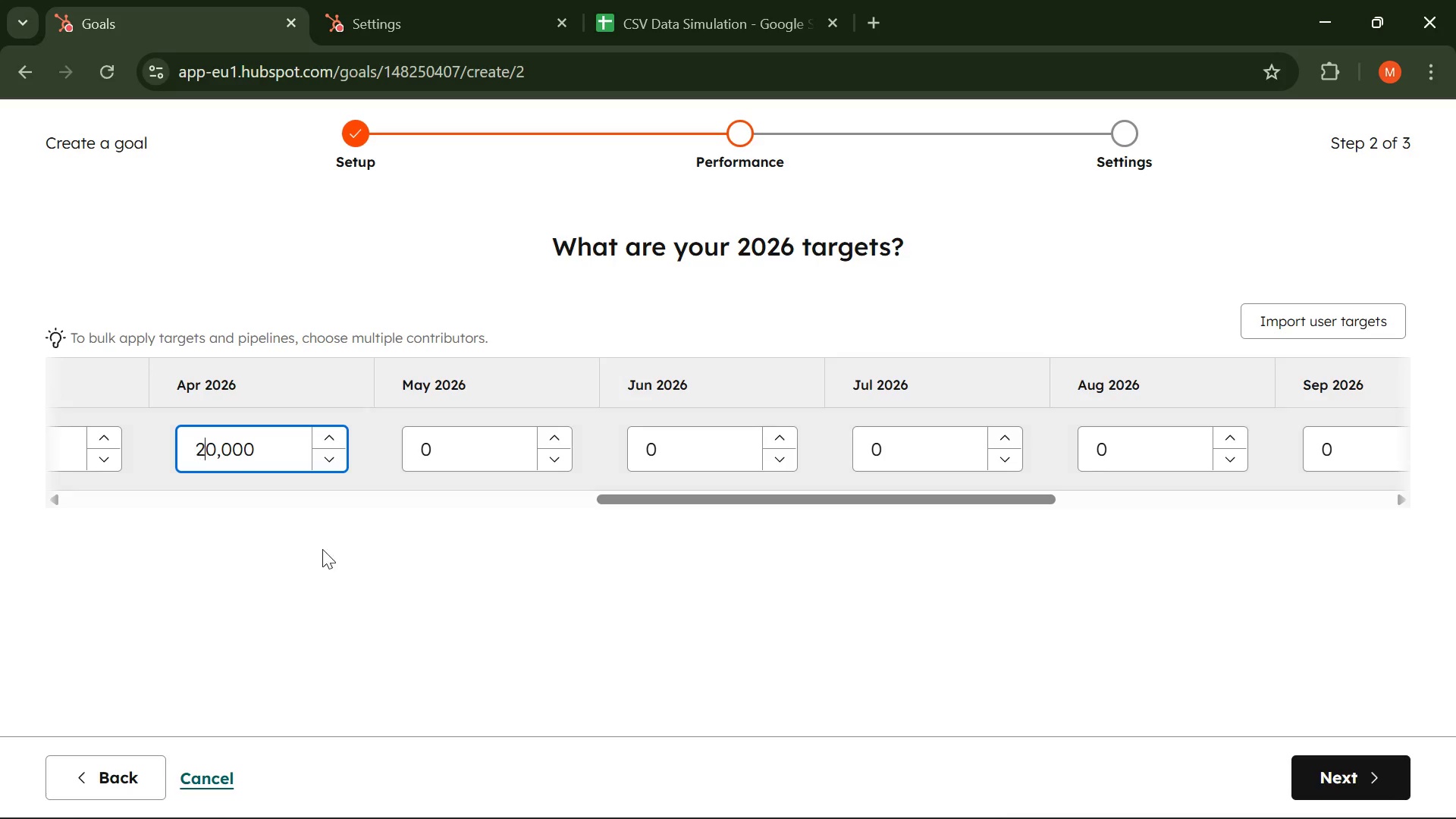 
left_click([426, 596])
 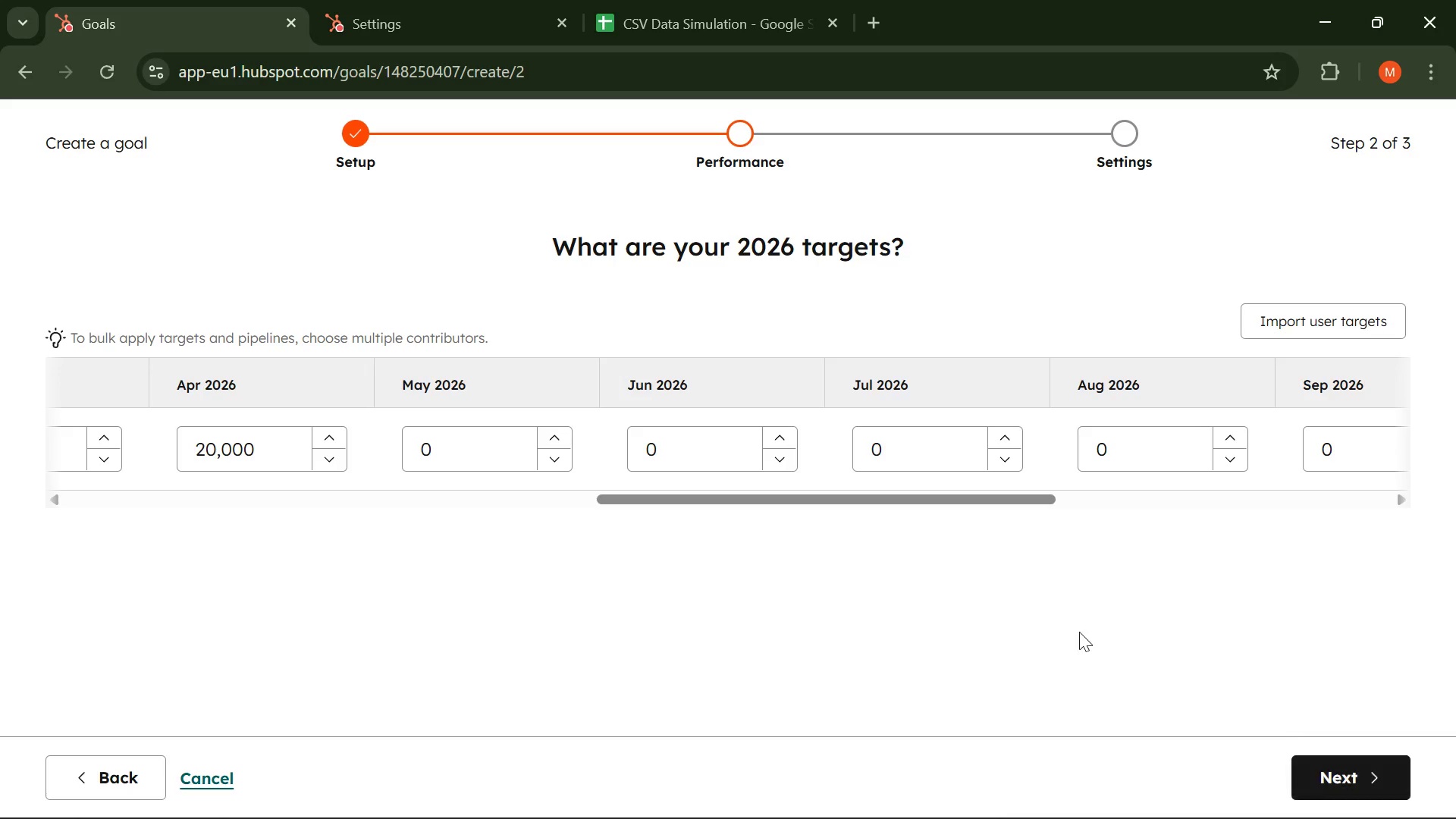 
left_click_drag(start_coordinate=[675, 500], to_coordinate=[386, 484])
 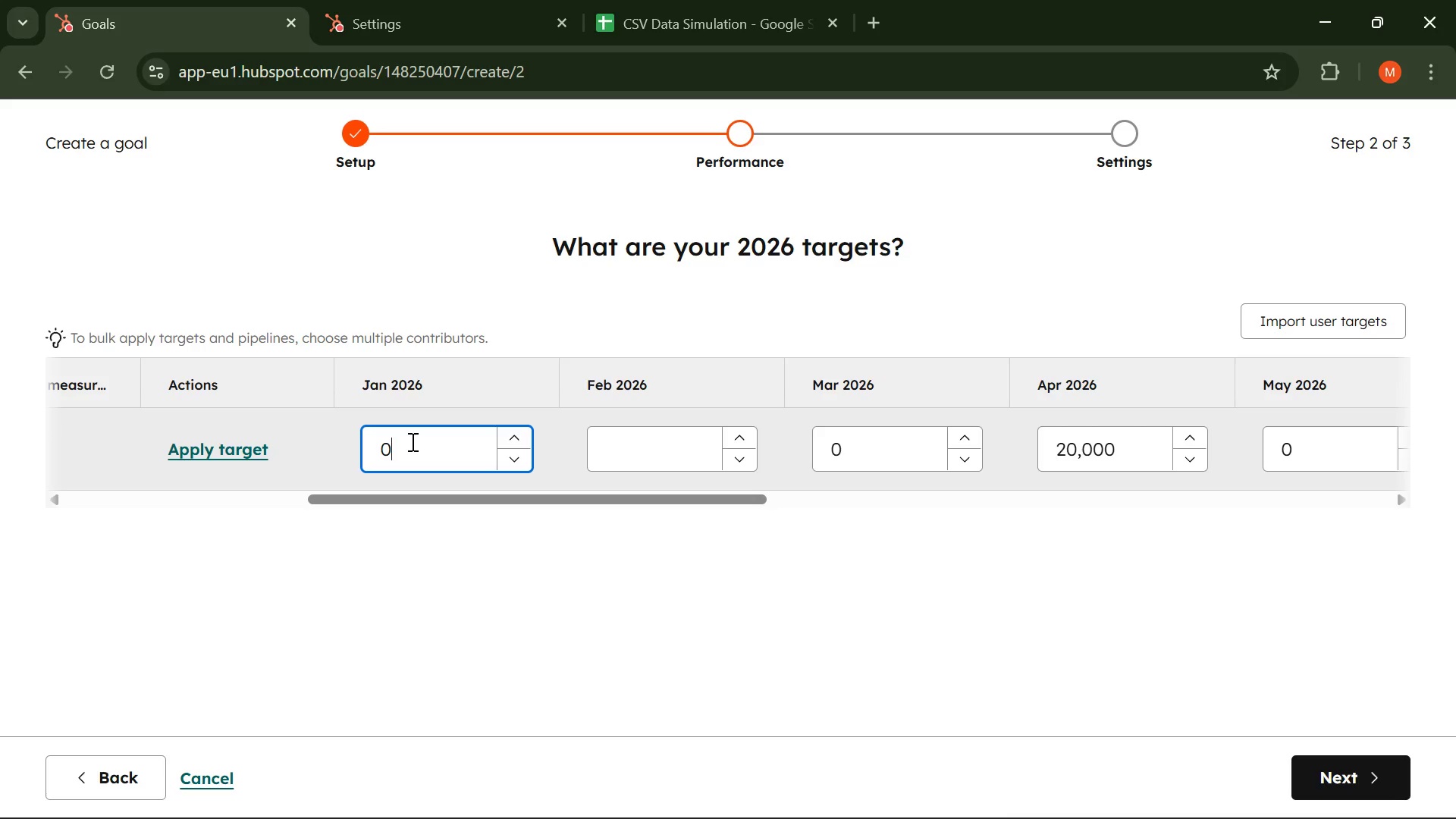 
left_click([411, 441])
 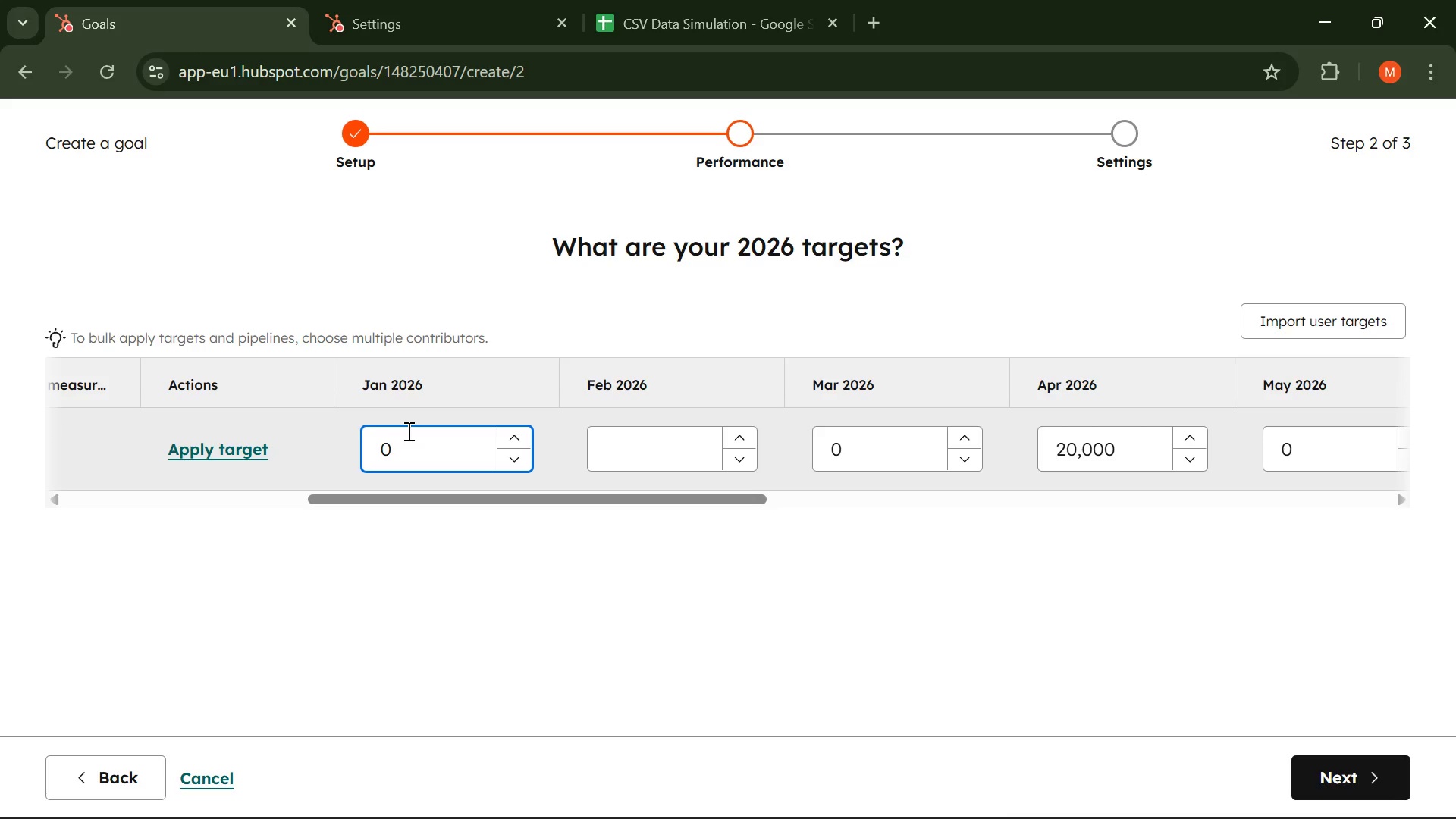 
key(Backspace)
type(1,000)
key(Backspace)
key(Backspace)
key(Backspace)
key(Backspace)
key(Backspace)
type(40000)
key(Backspace)
 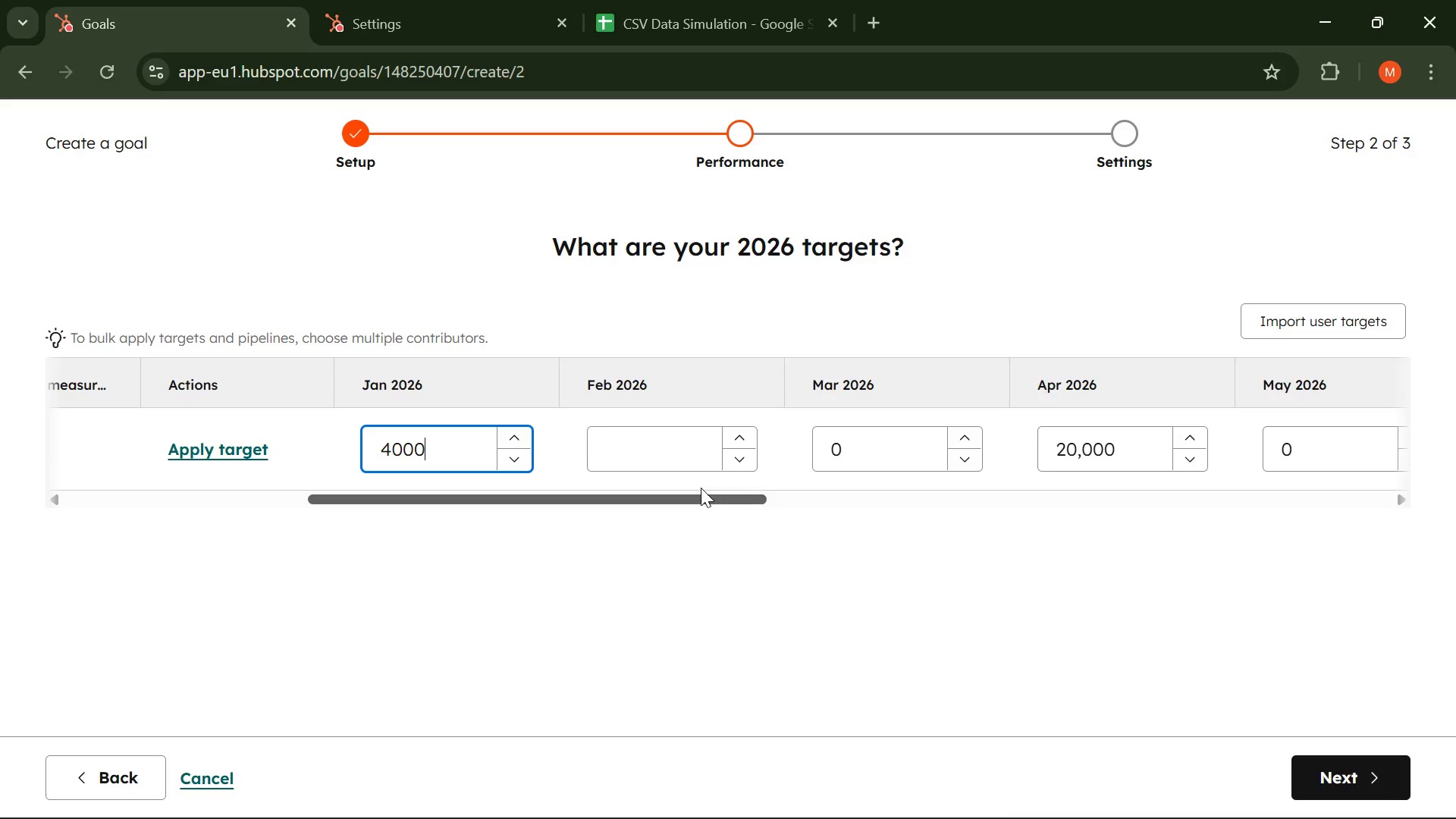 
left_click([636, 448])
 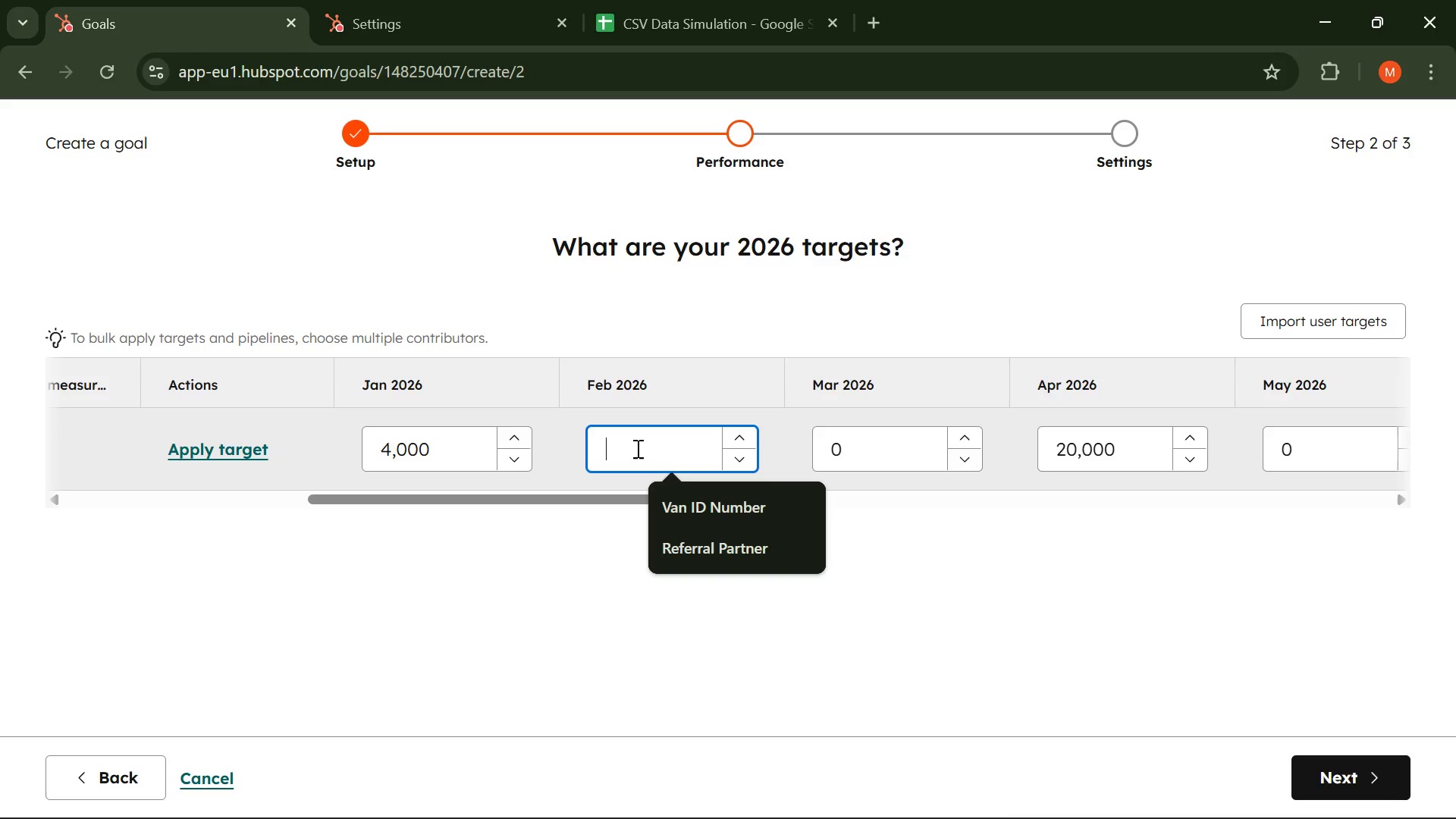 
type(4000)
 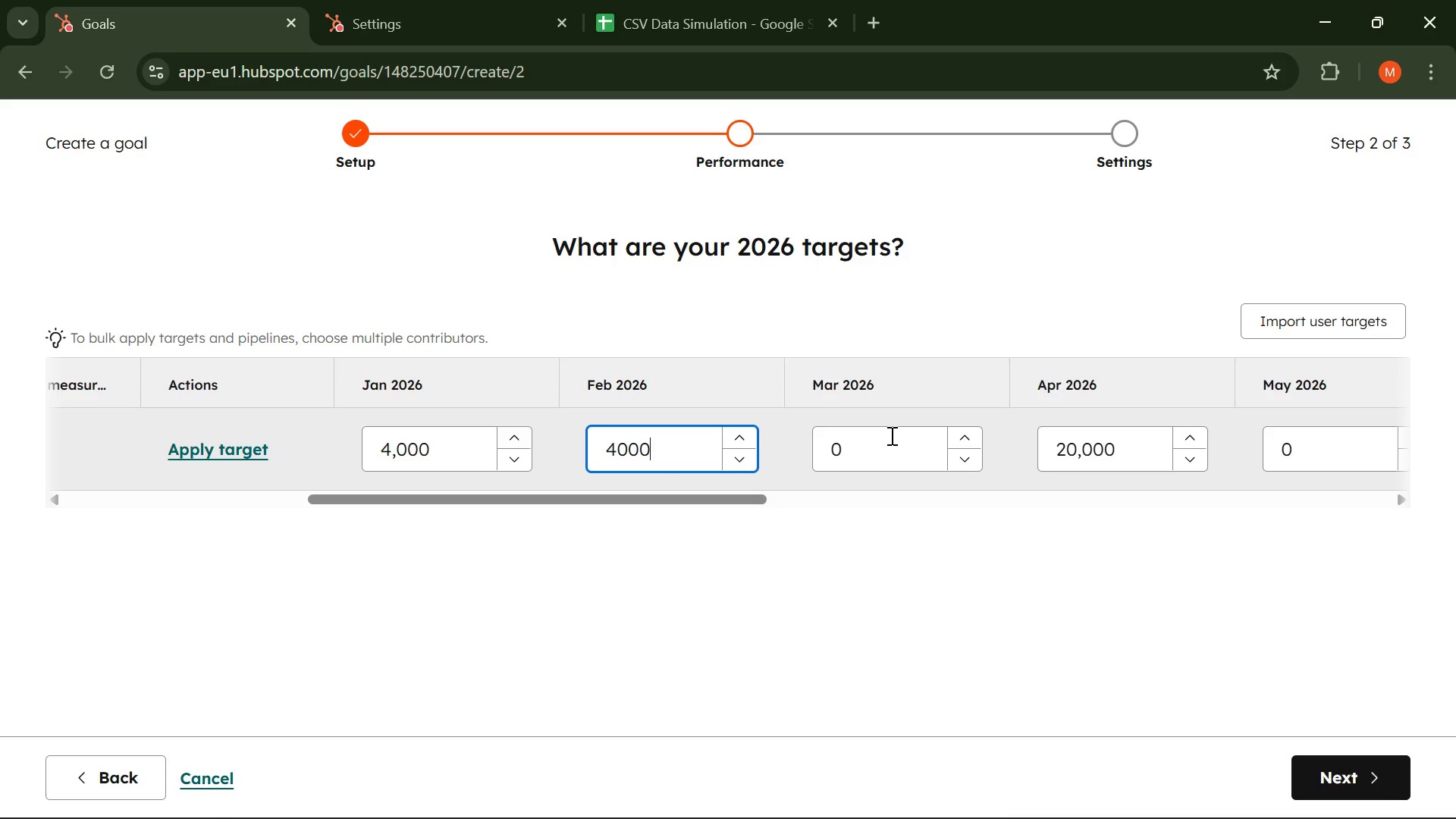 
left_click([890, 435])
 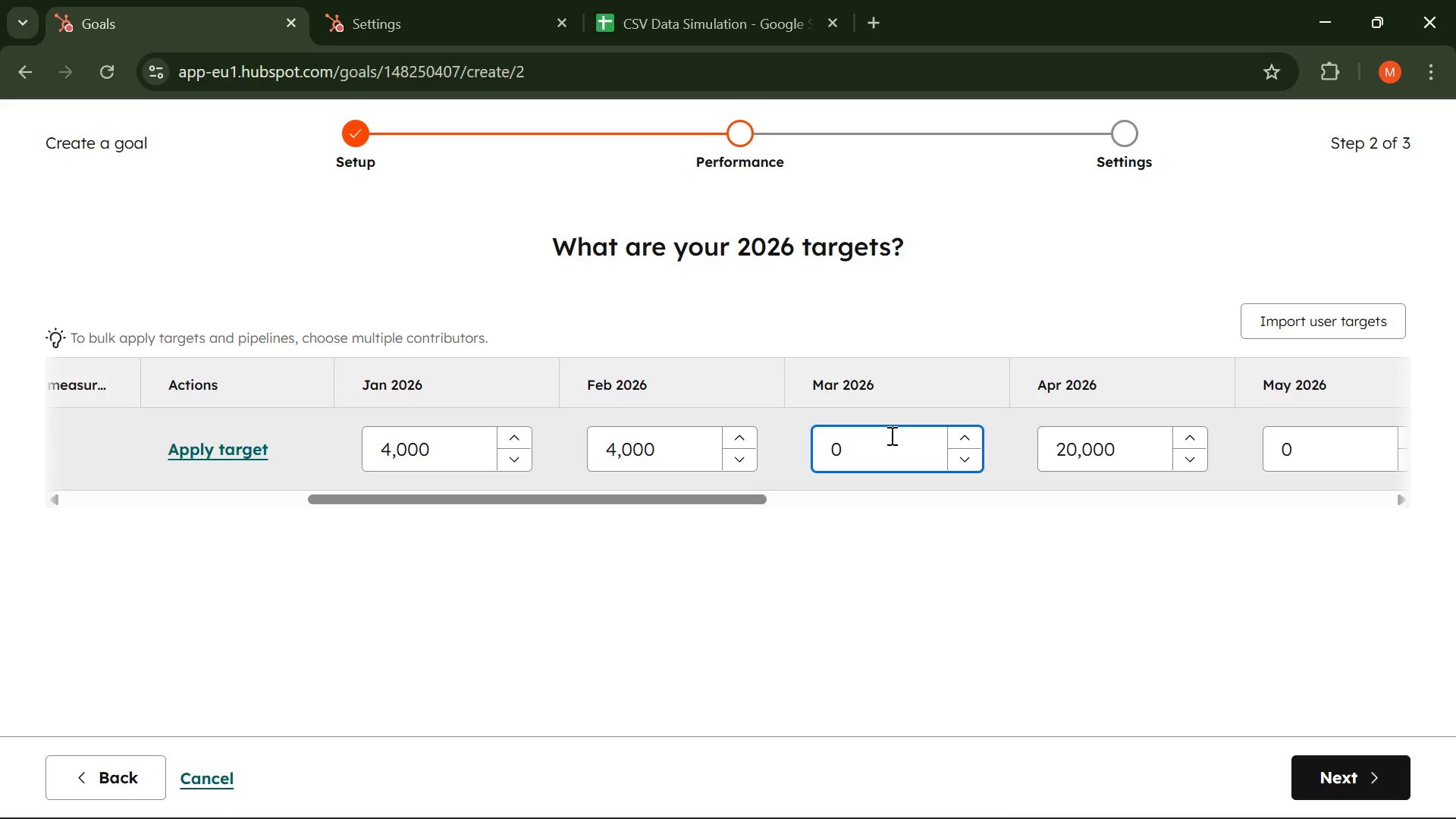 
key(Backspace)
type(4000)
 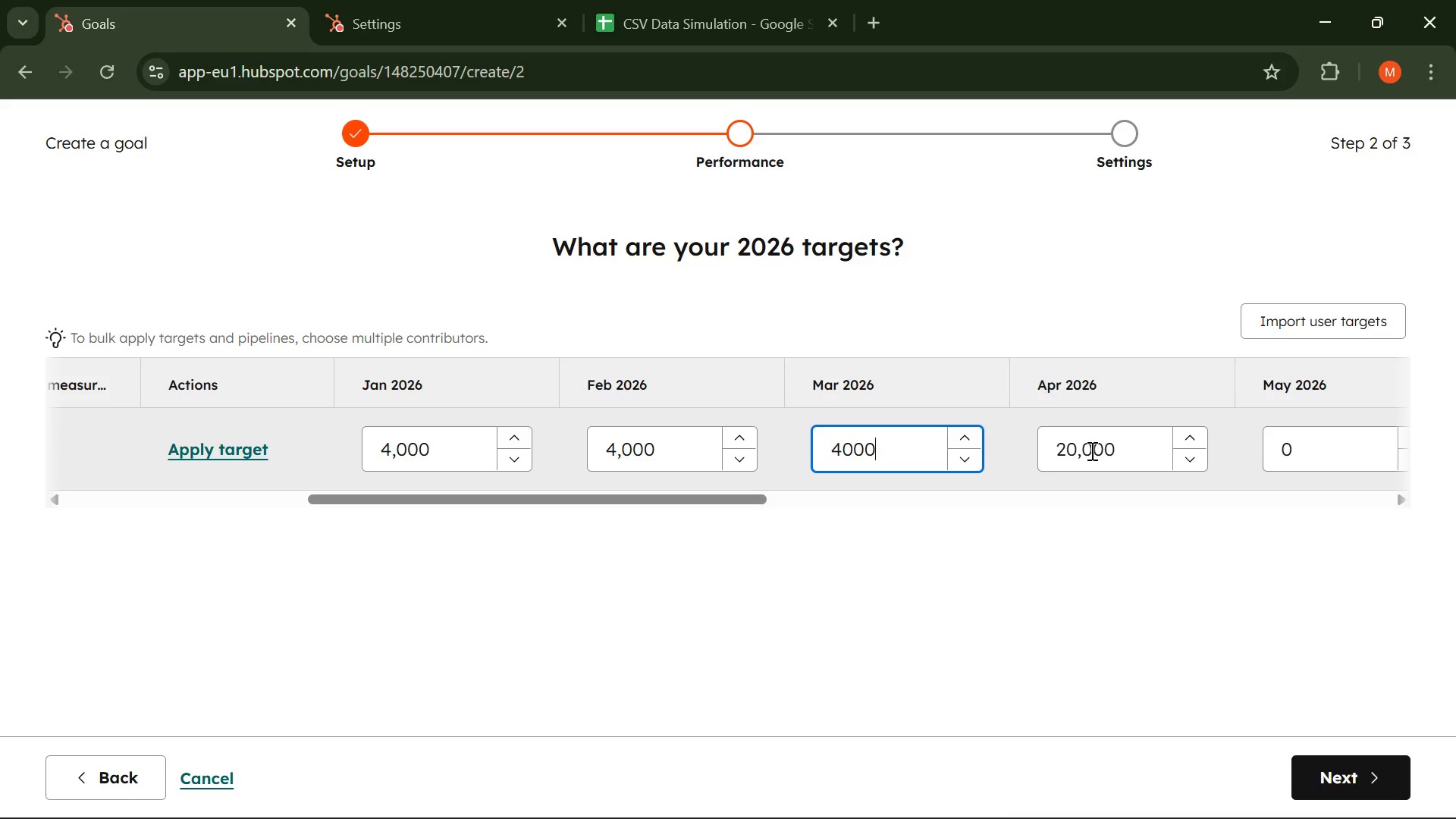 
left_click([1078, 450])
 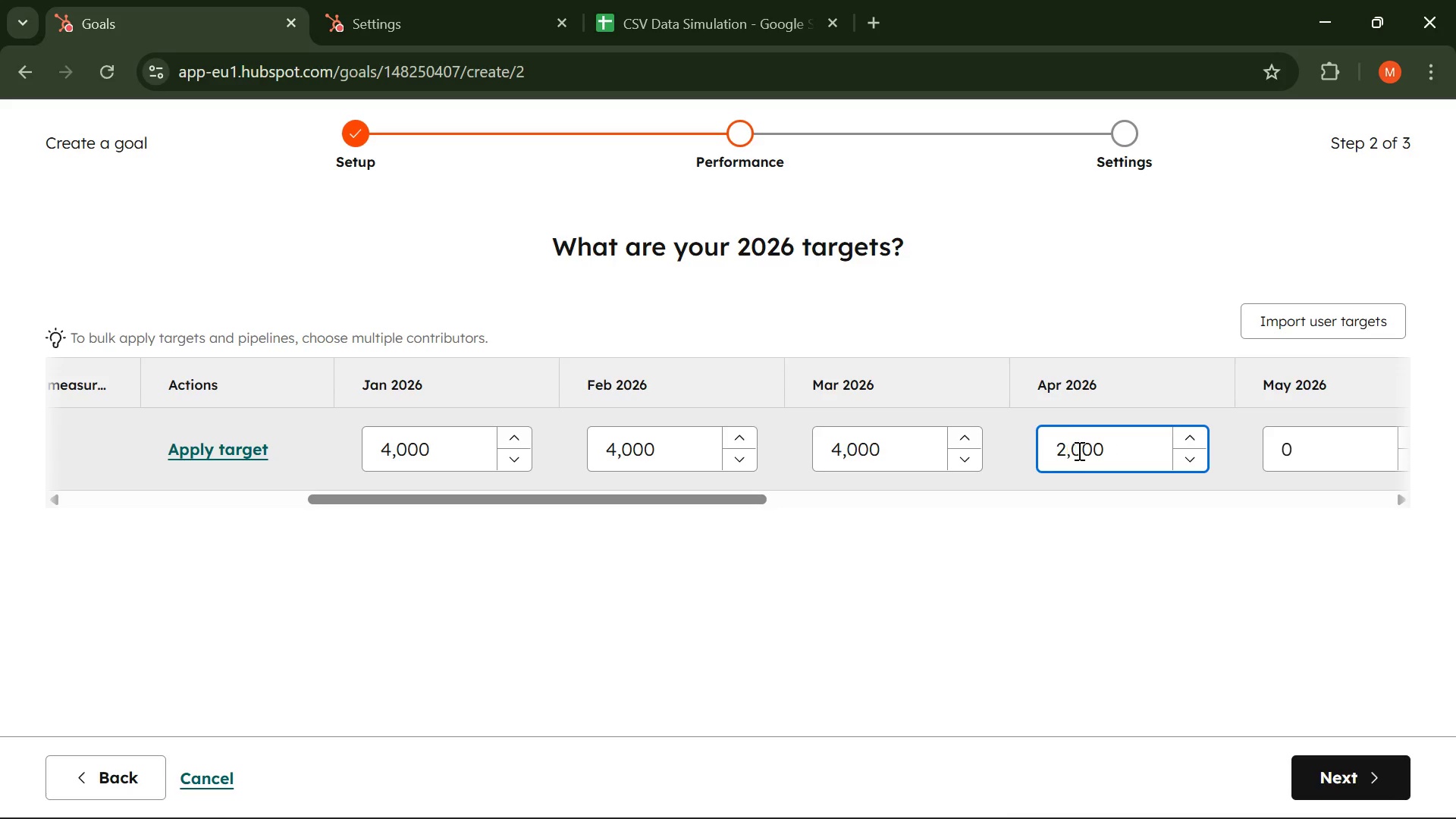 
key(Backspace)
 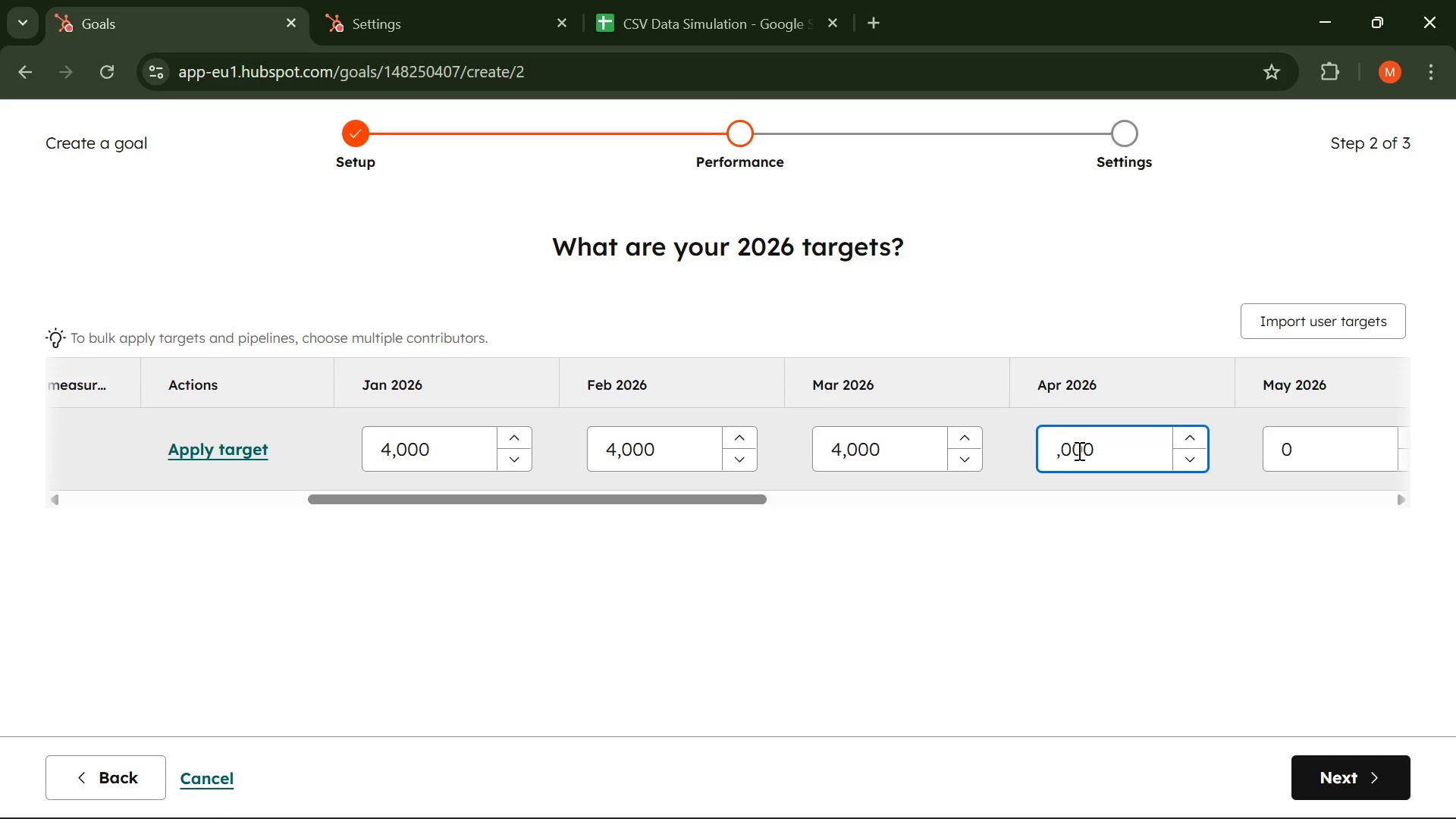 
key(Backspace)
 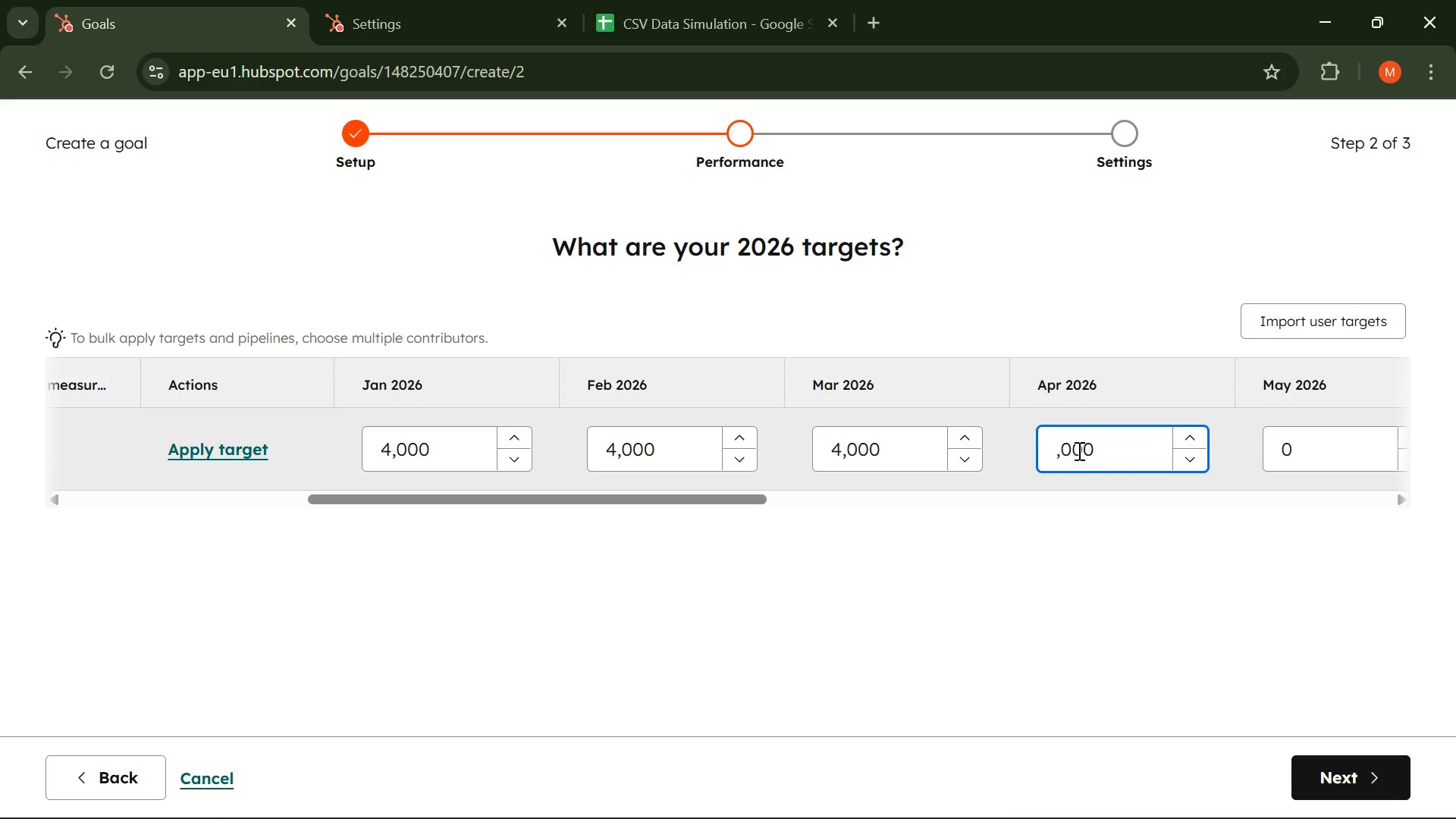 
key(4)
 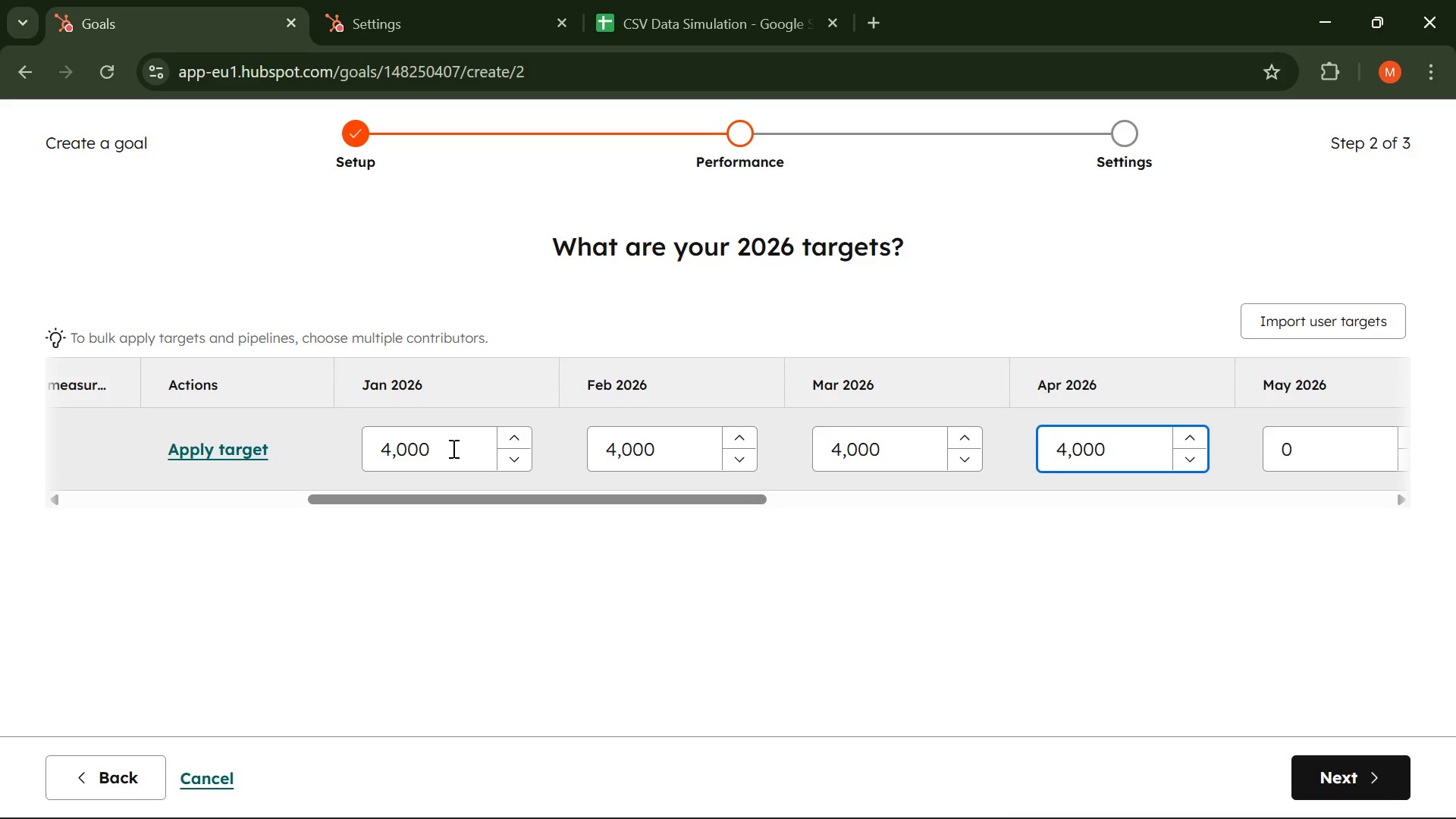 
wait(9.08)
 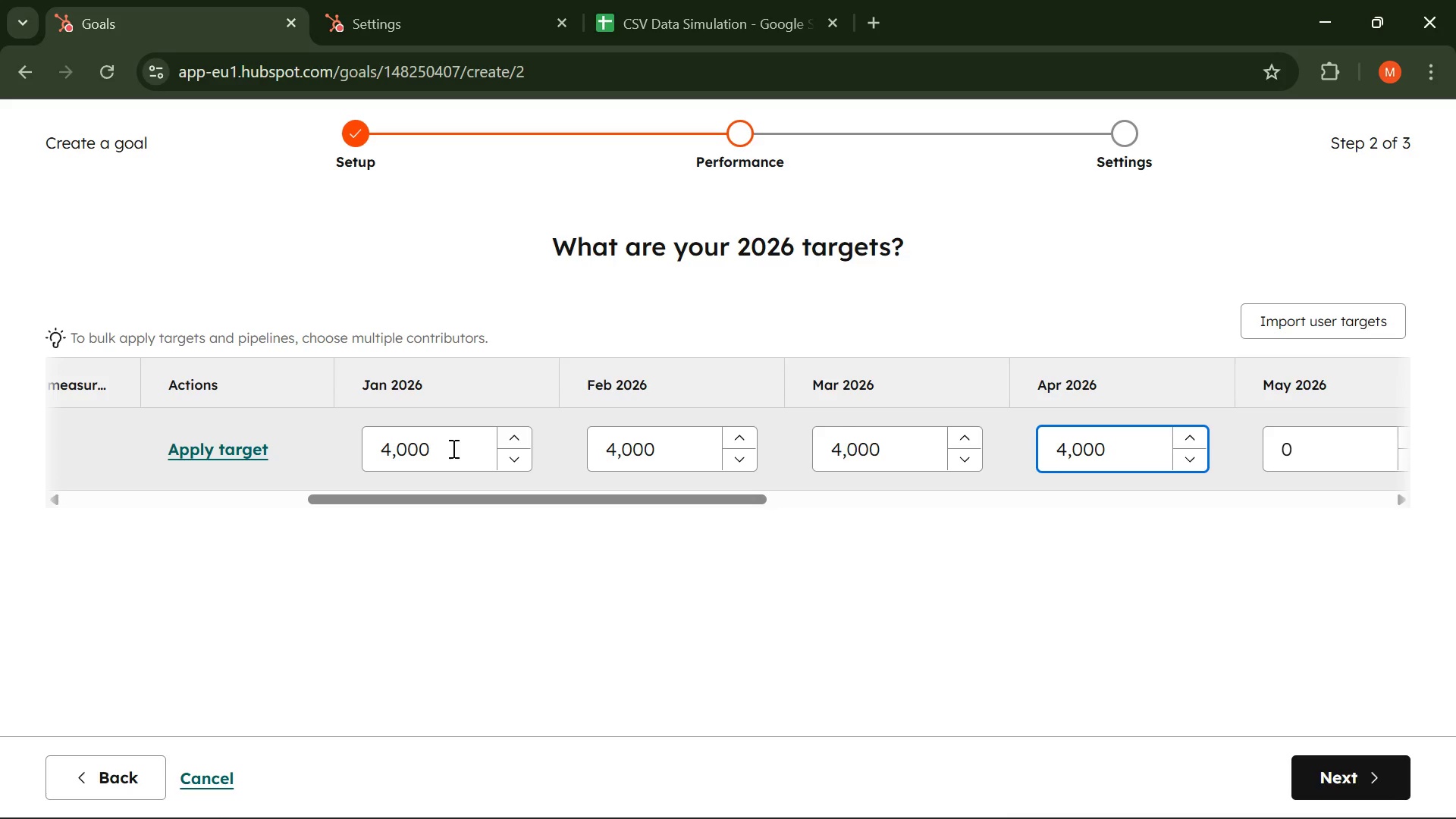 
left_click([389, 446])
 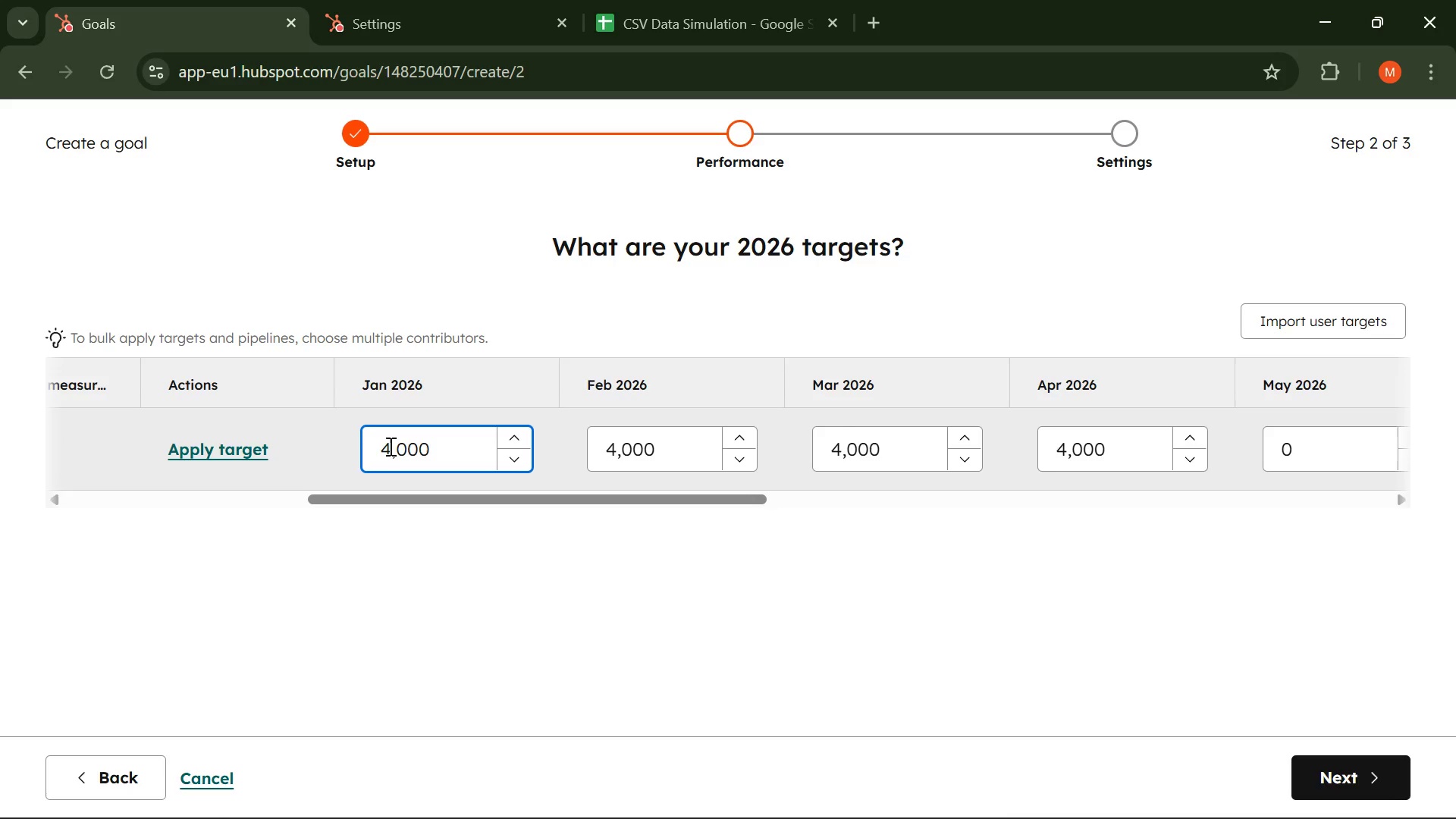 
key(Backspace)
 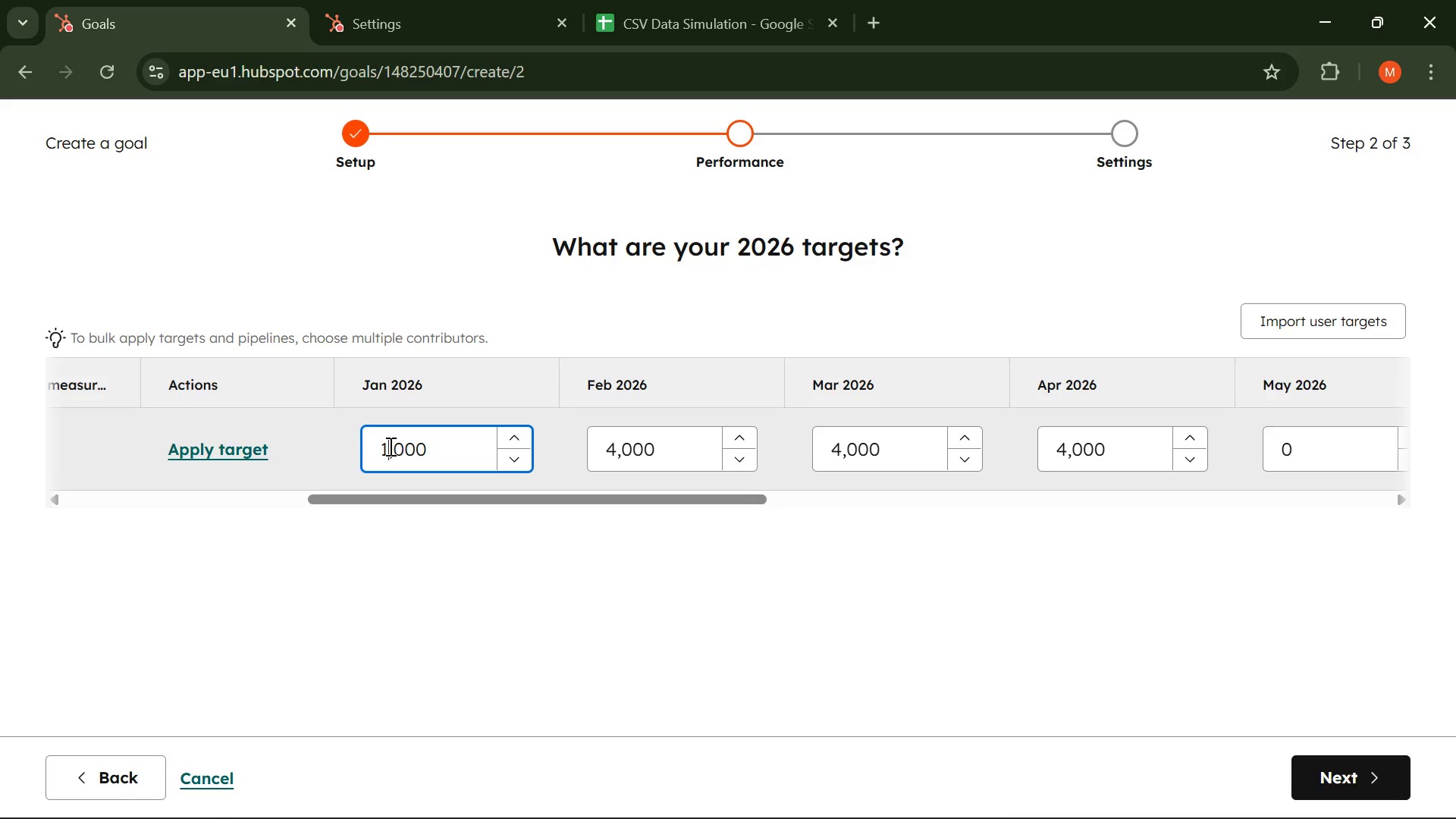 
key(1)
 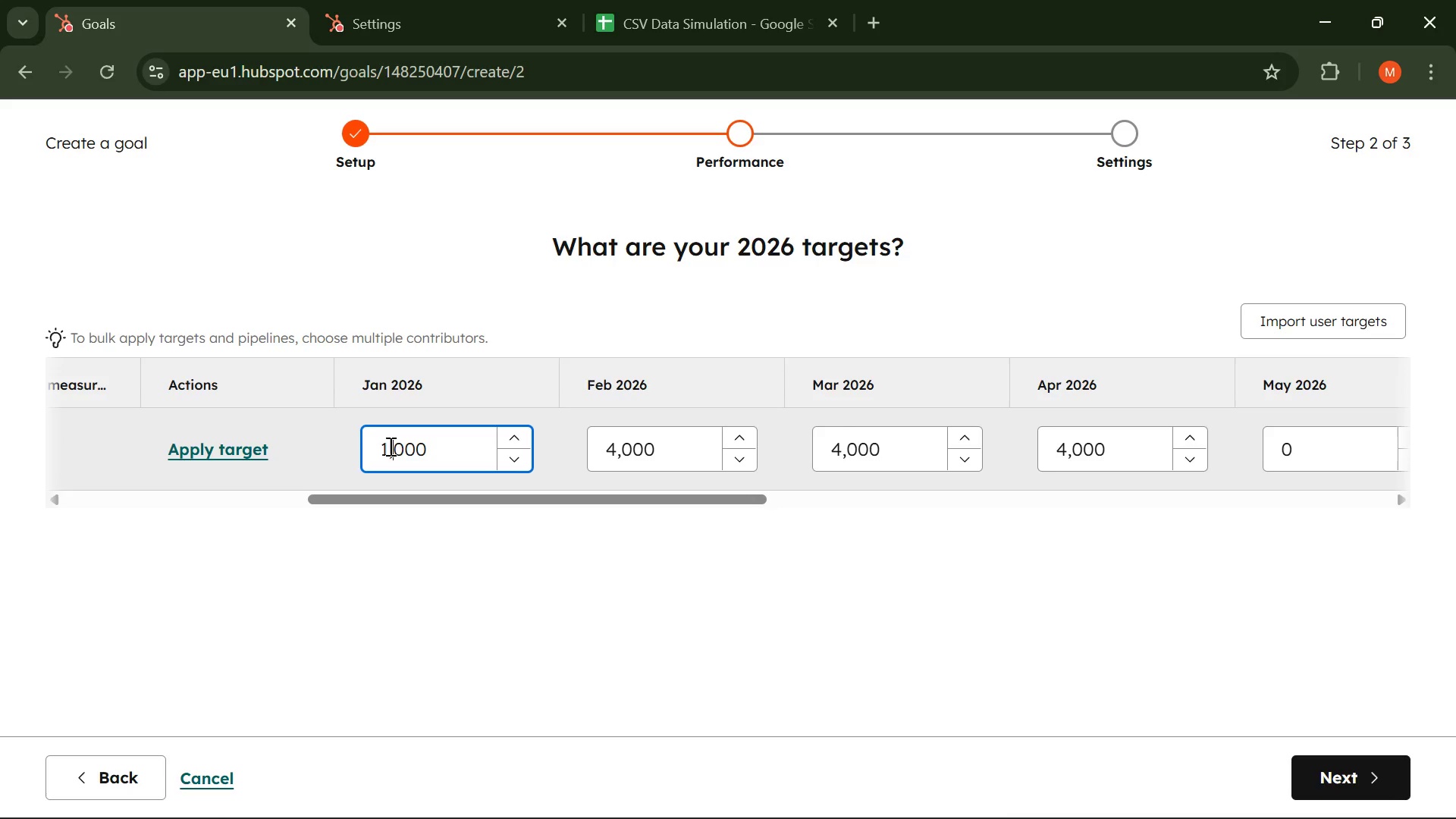 
key(ArrowRight)
 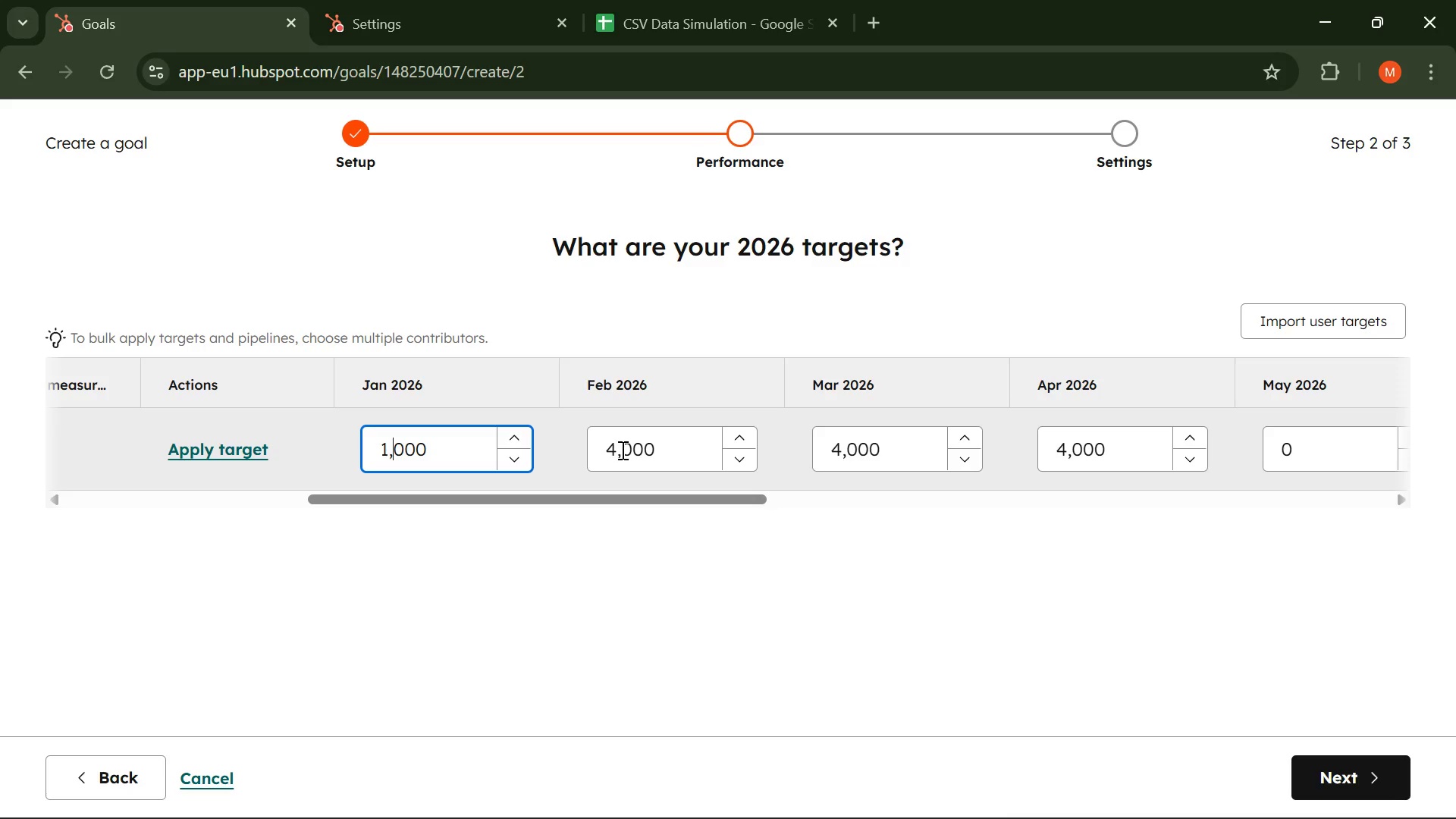 
left_click([617, 450])
 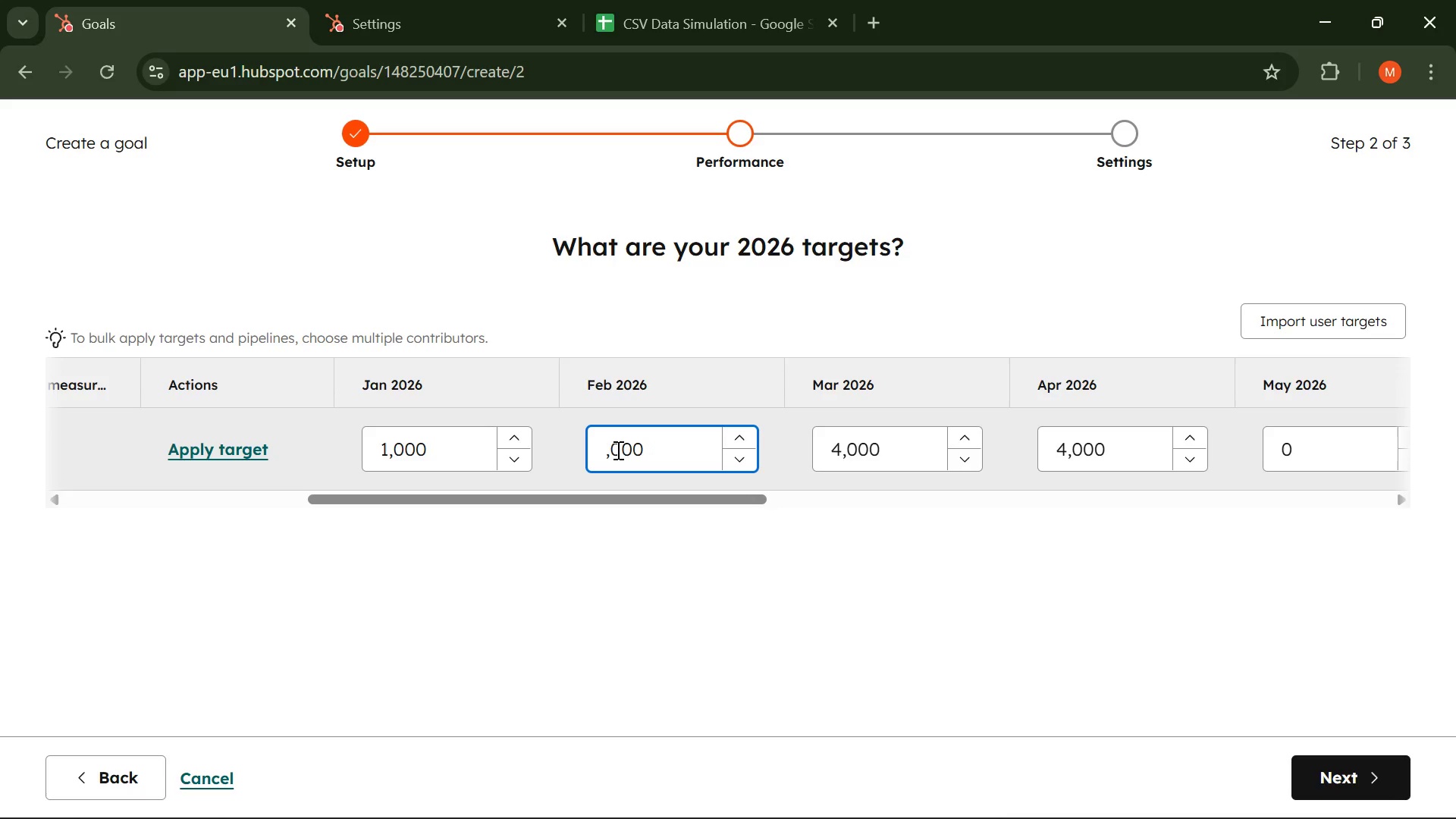 
key(Backspace)
 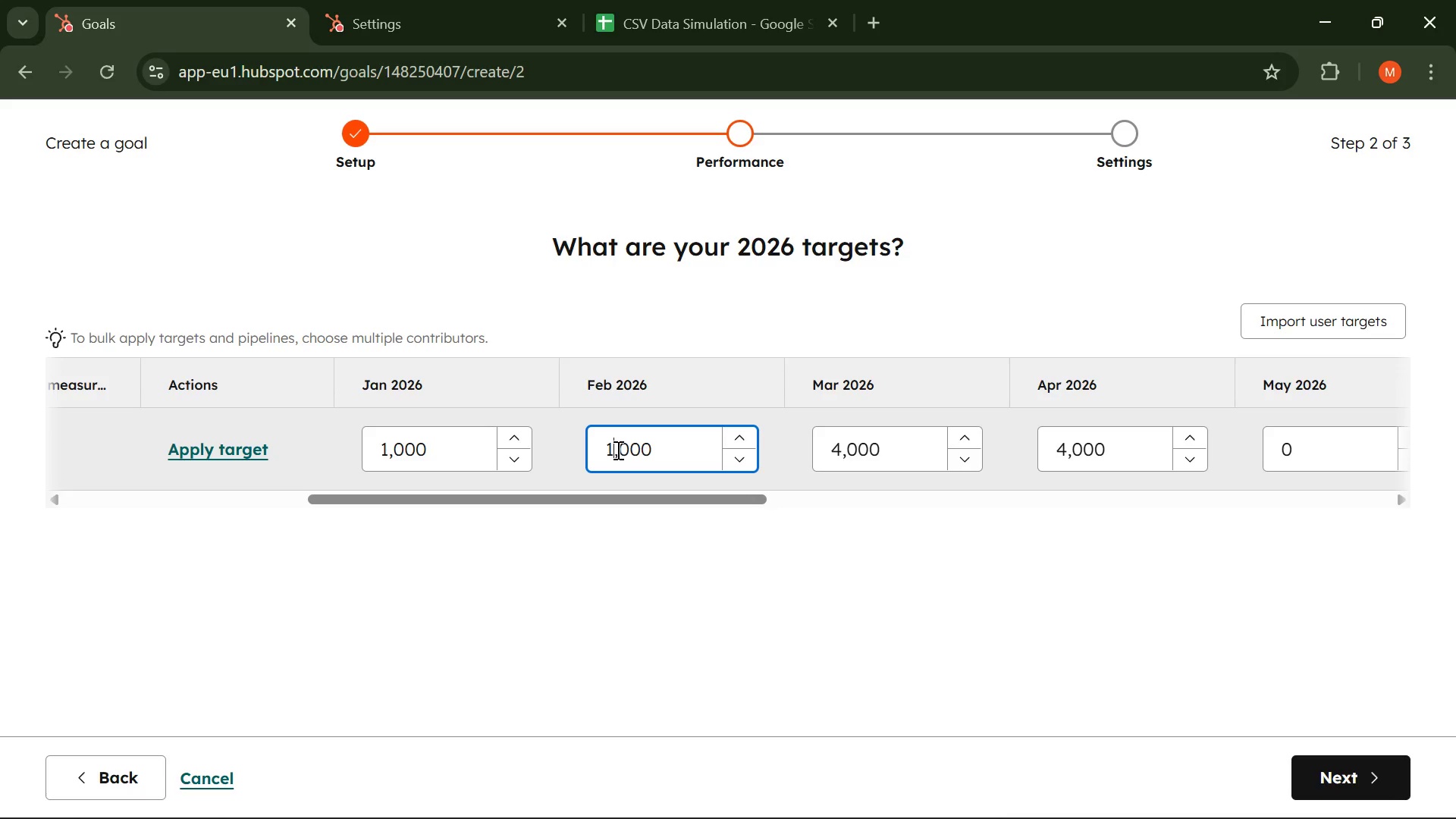 
key(1)
 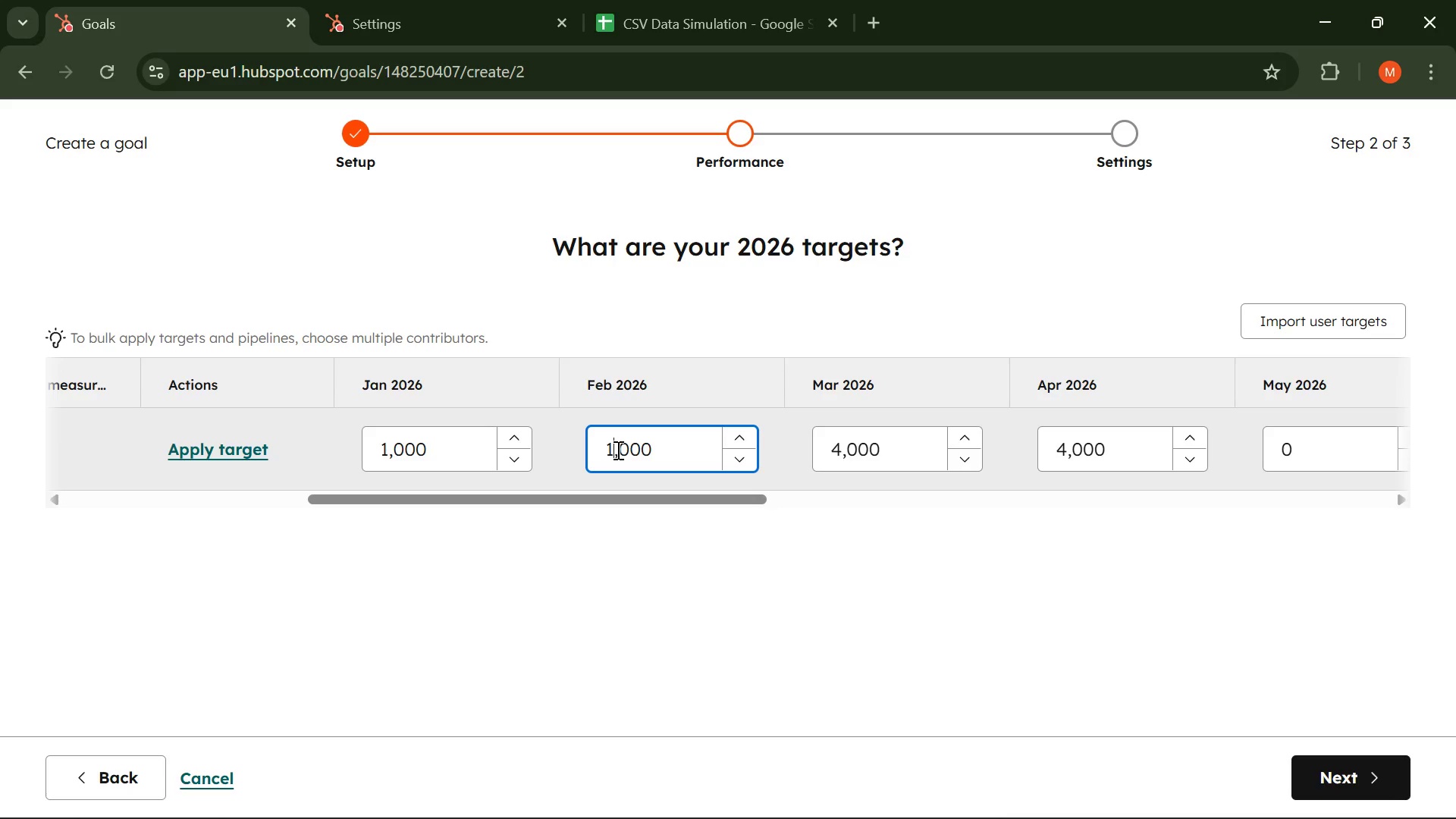 
key(Backspace)
 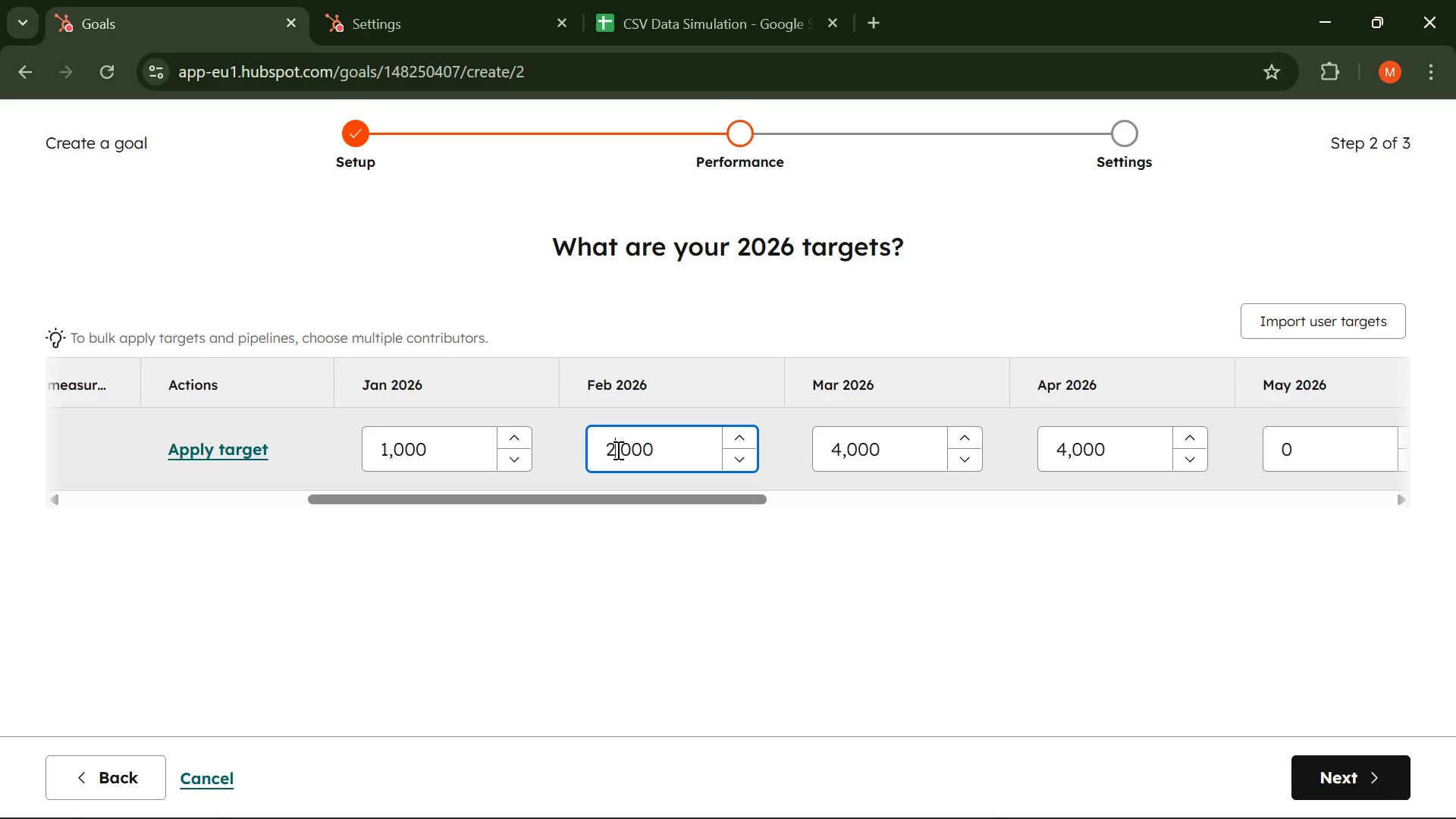 
key(2)
 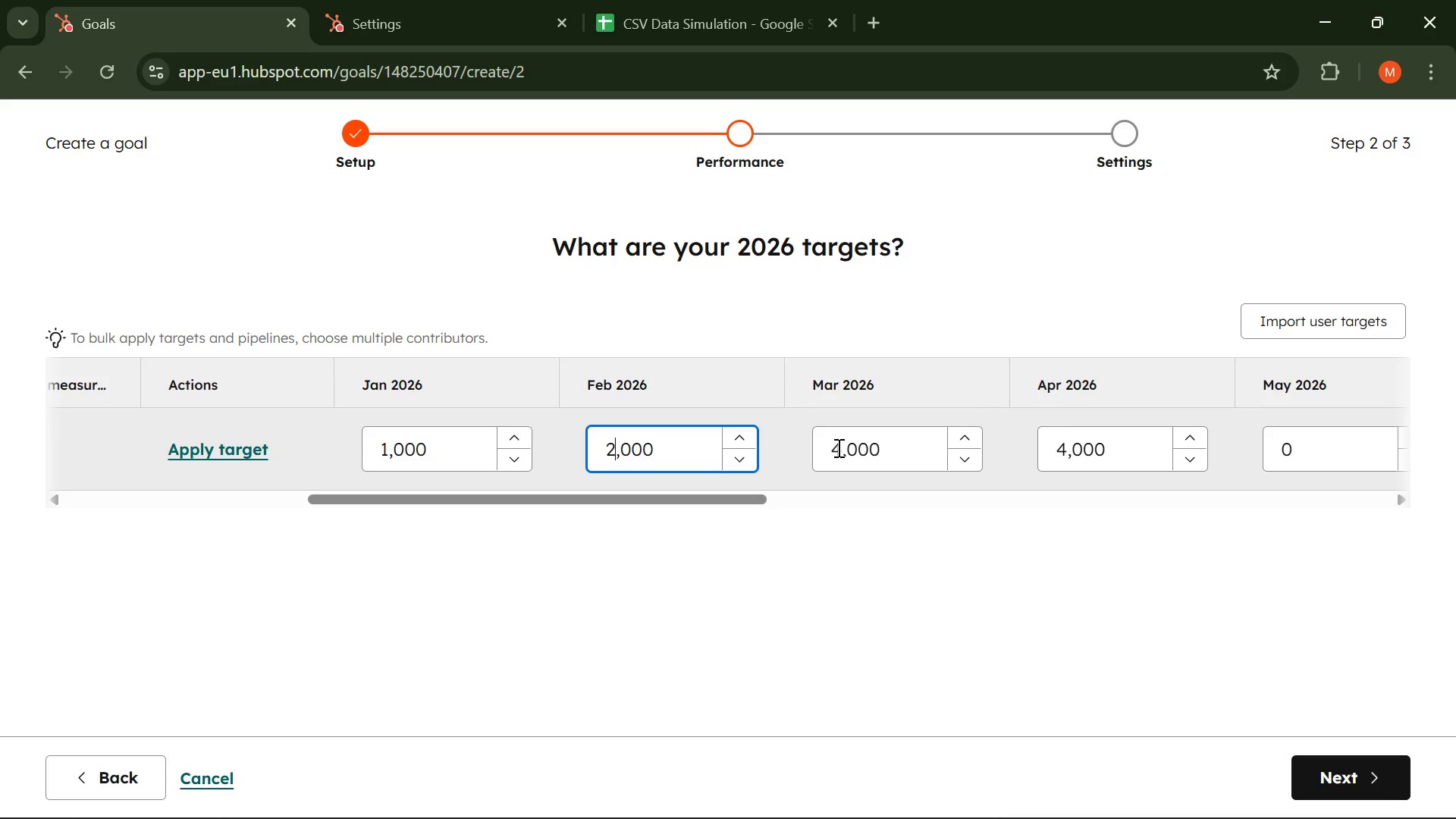 
left_click([839, 449])
 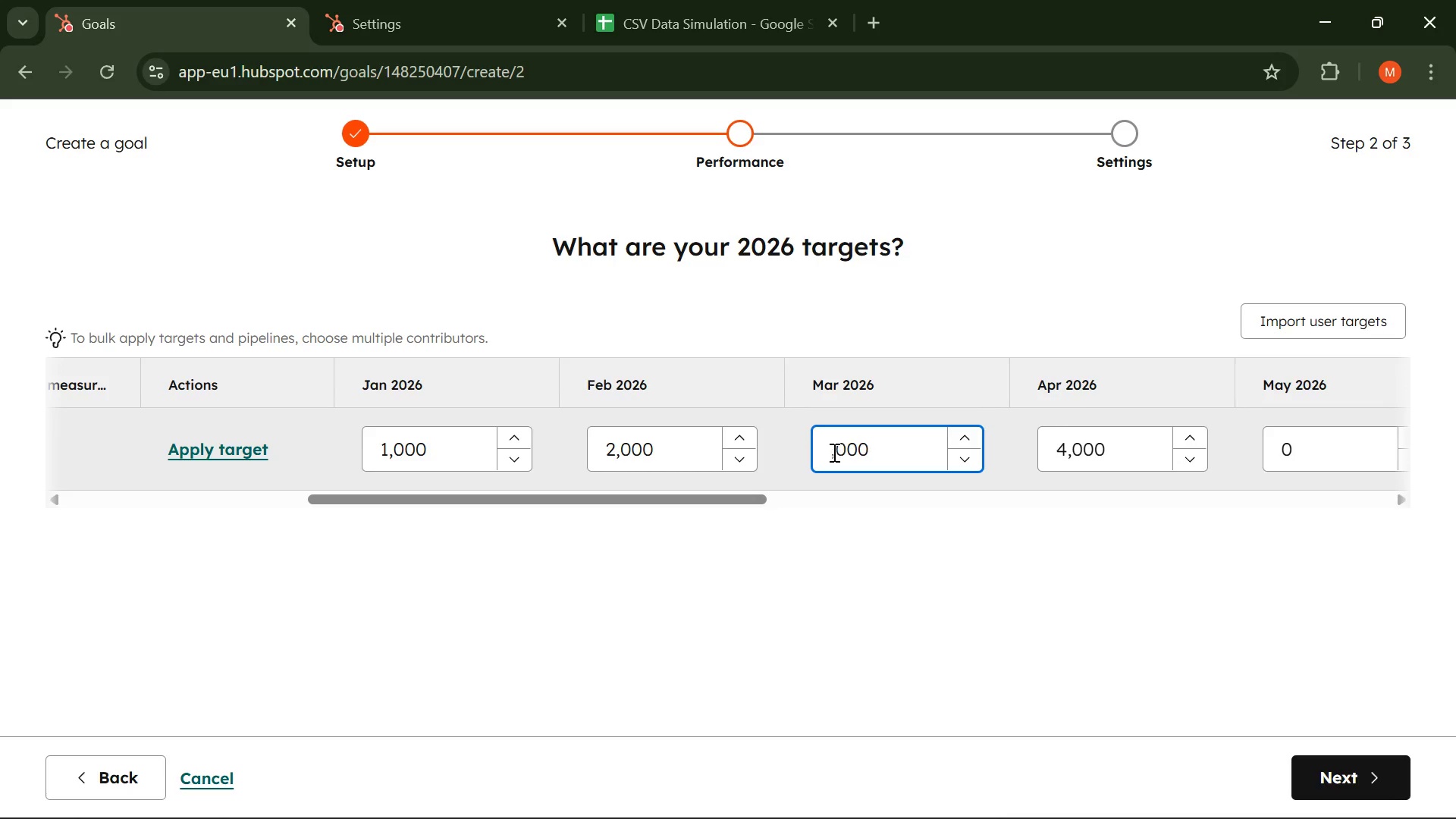 
key(Backspace)
 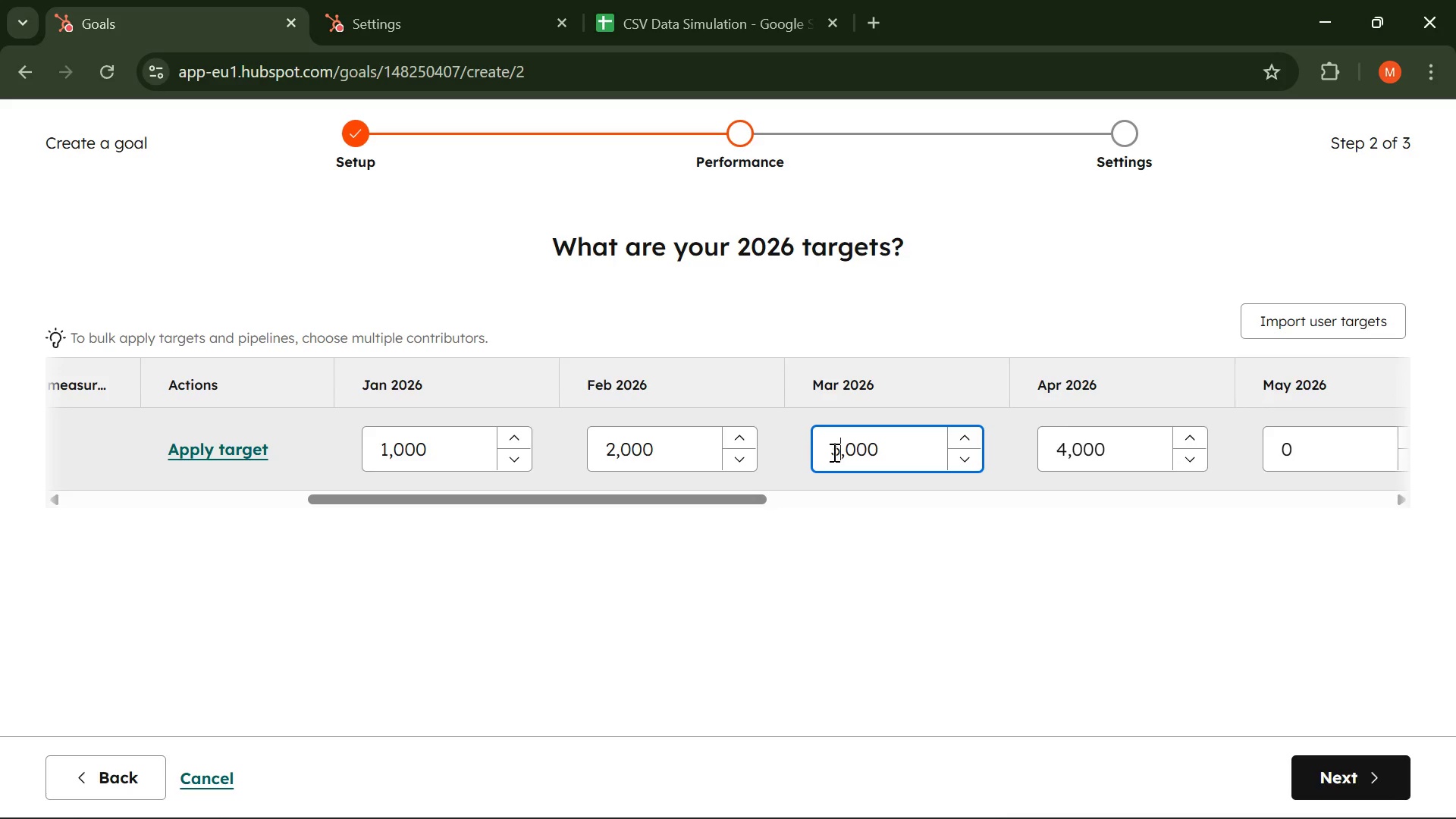 
key(3)
 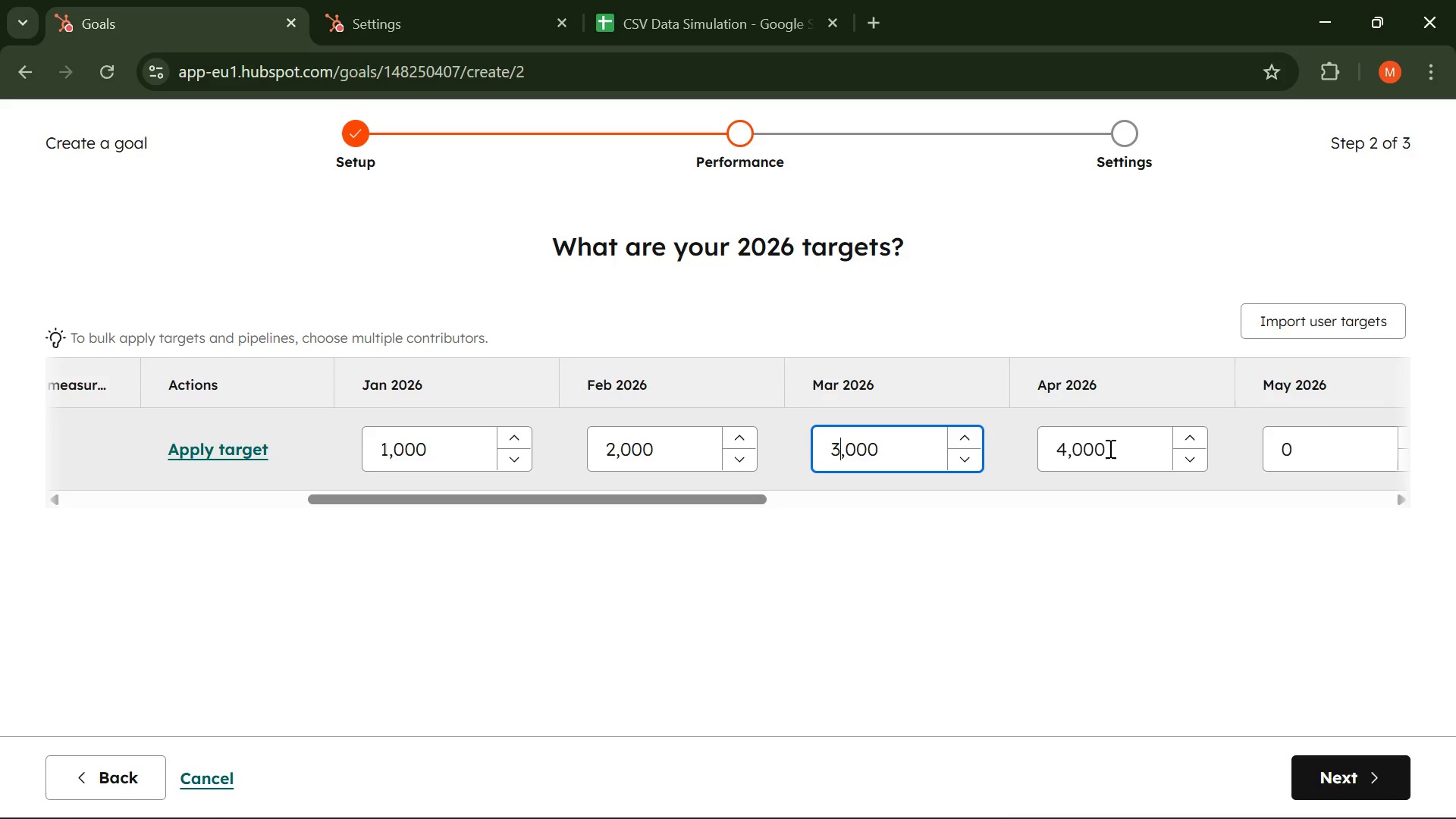 
left_click([1309, 452])
 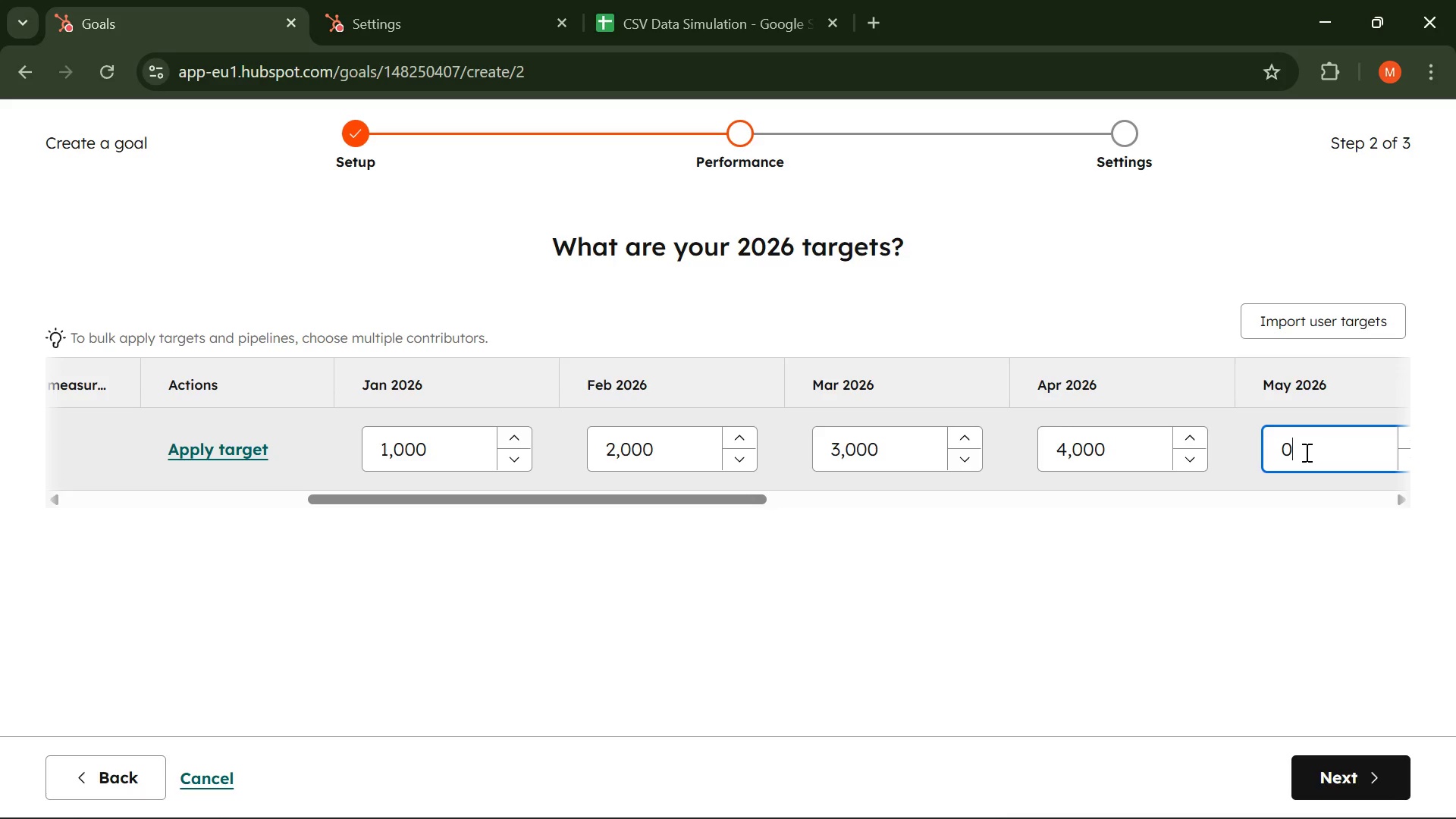 
key(5)
 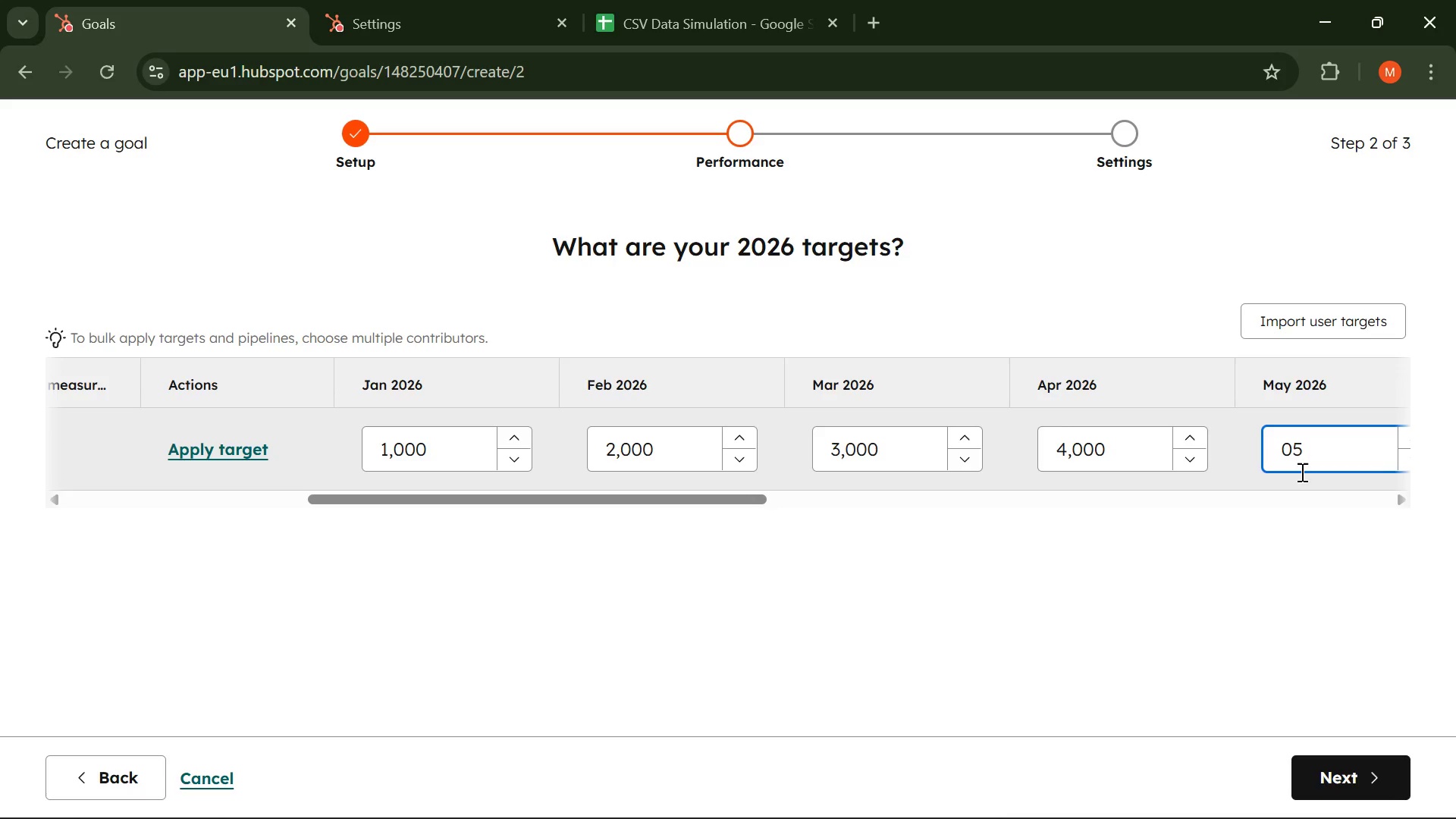 
key(Backspace)
key(Backspace)
type(50000)
key(Backspace)
 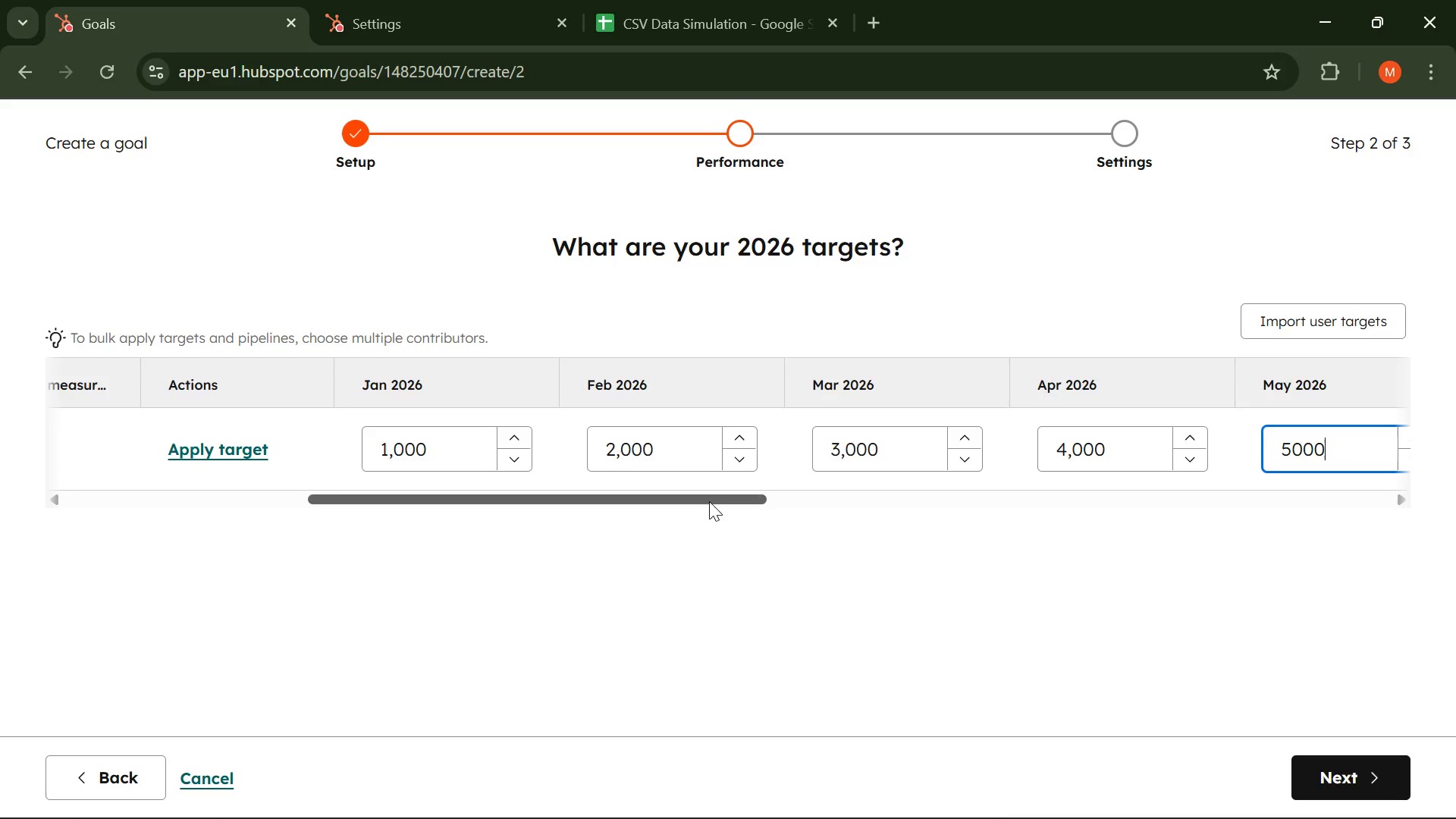 
left_click_drag(start_coordinate=[709, 502], to_coordinate=[1056, 509])
 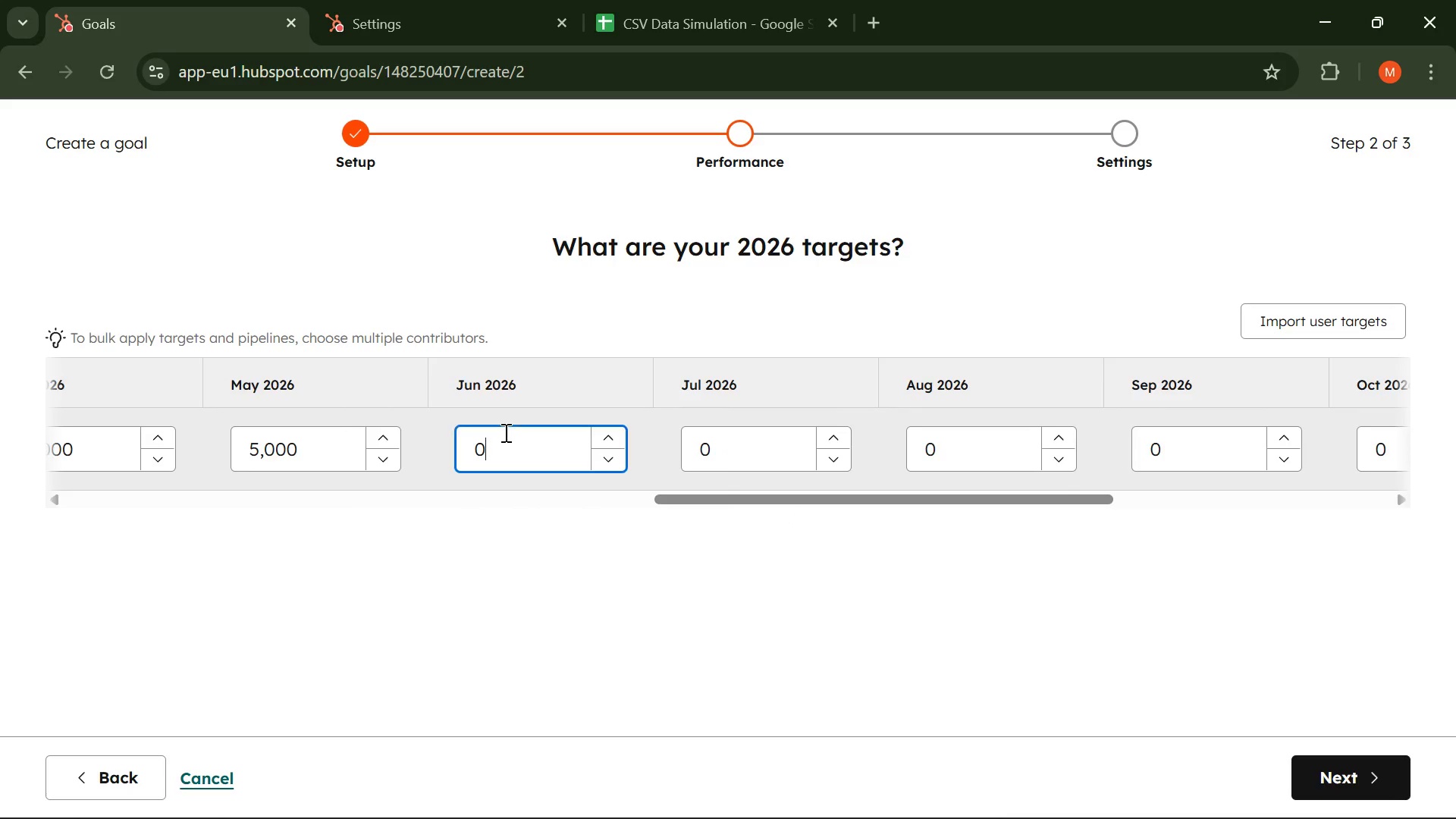 
left_click([504, 432])
 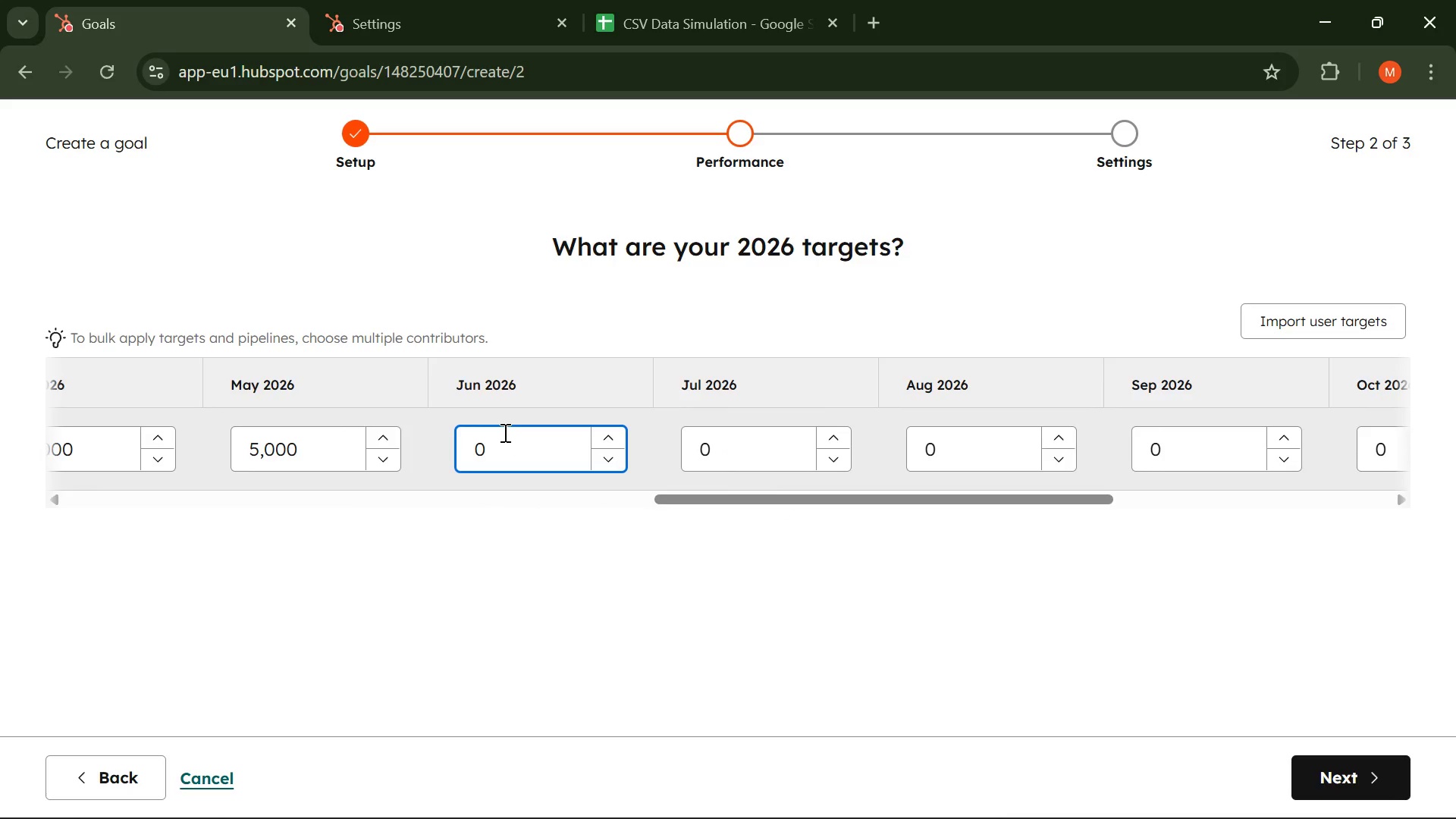 
key(Backspace)
type(4000)
 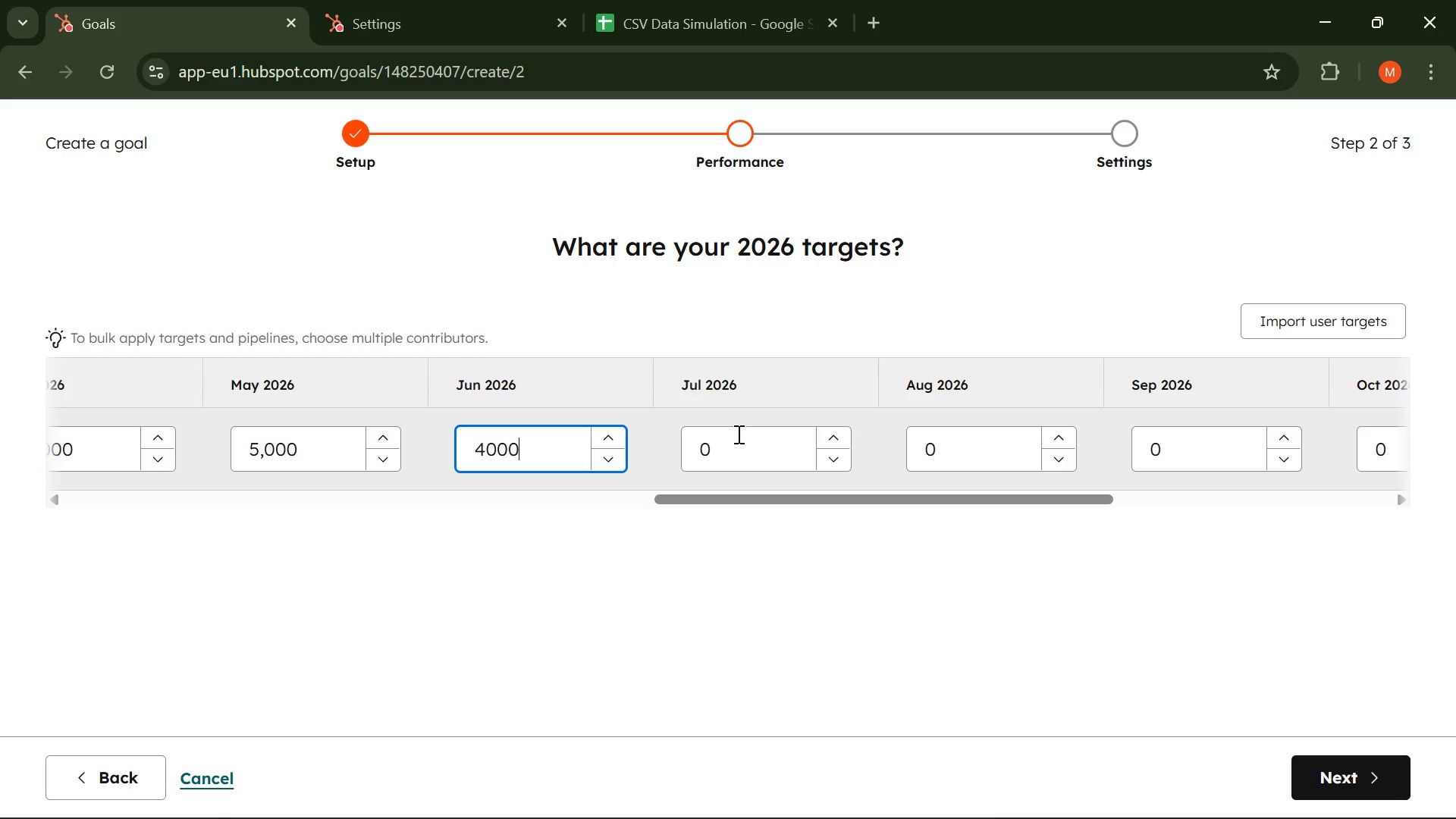 
left_click([739, 435])
 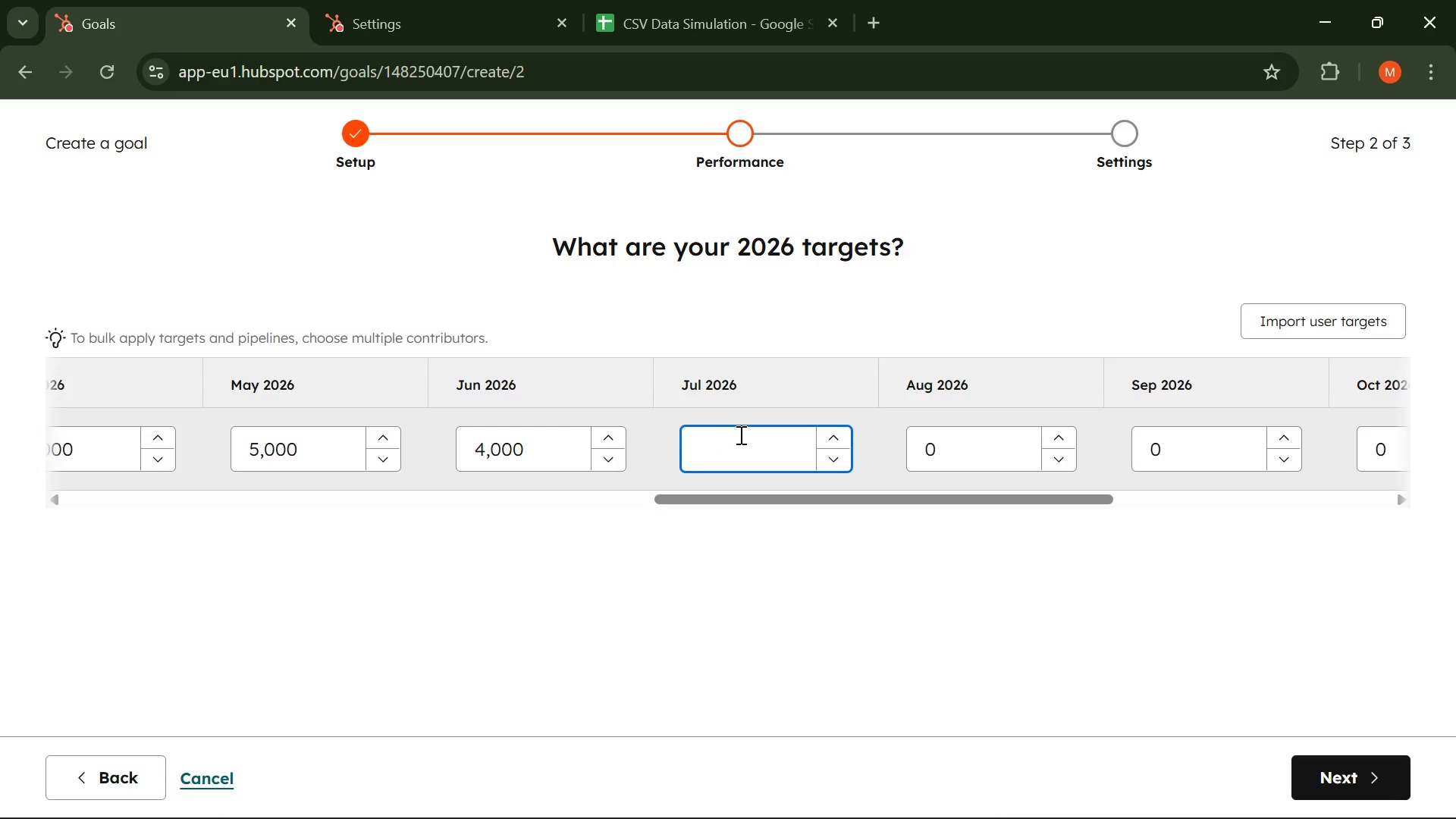 
key(Backspace)
type(5000)
 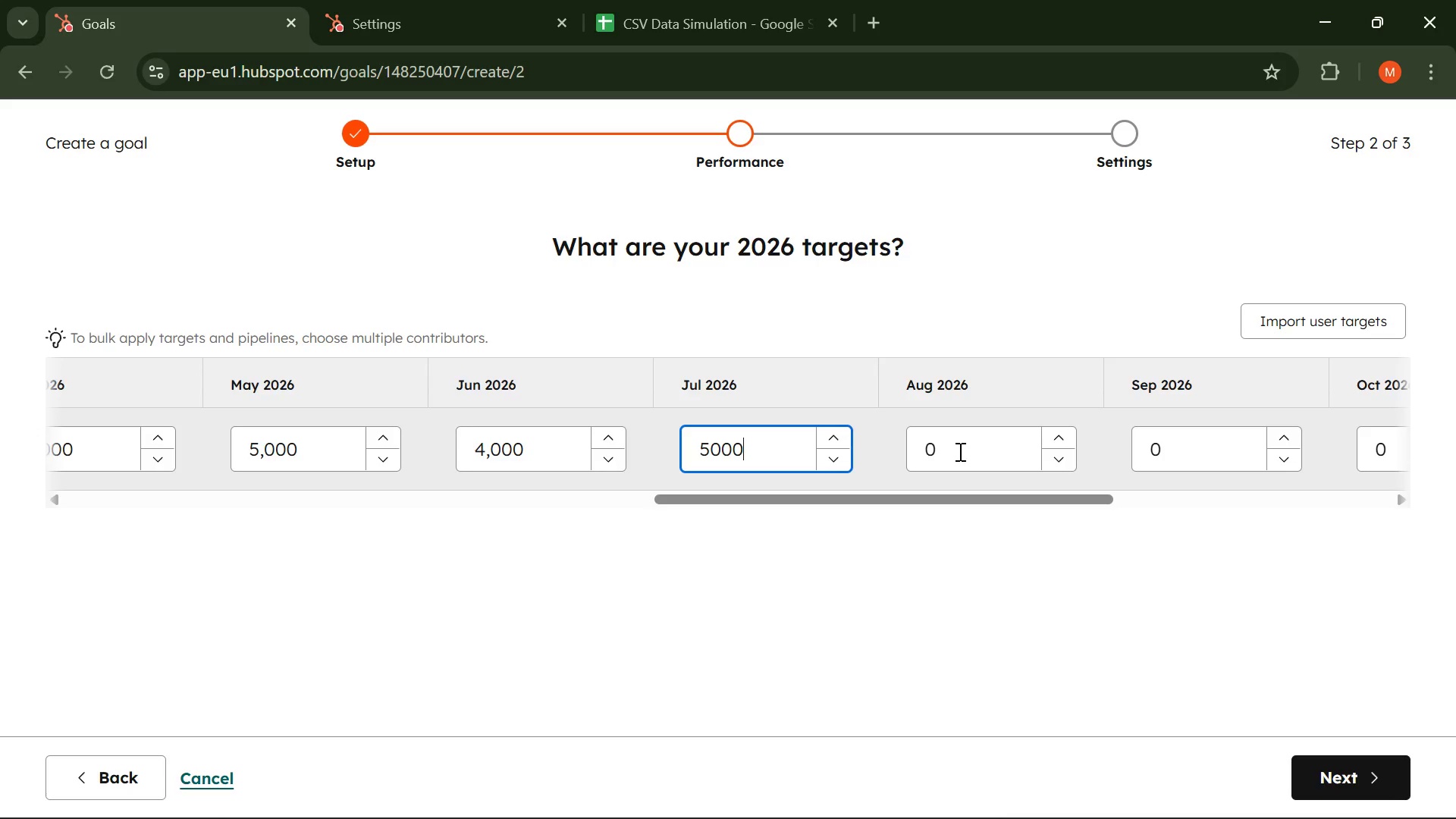 
left_click([959, 451])
 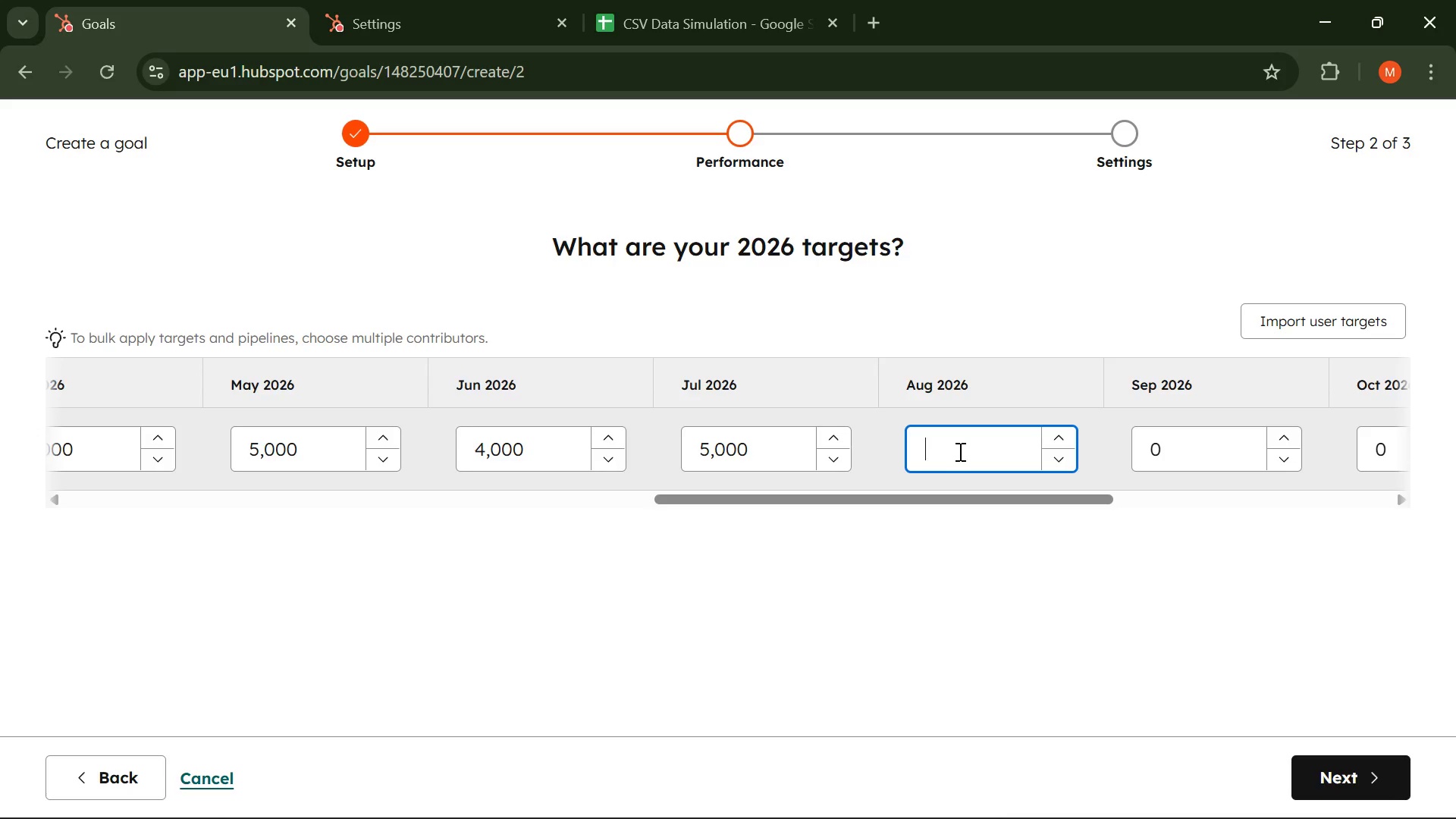 
key(Backspace)
type(6)
key(Backspace)
type(3000)
 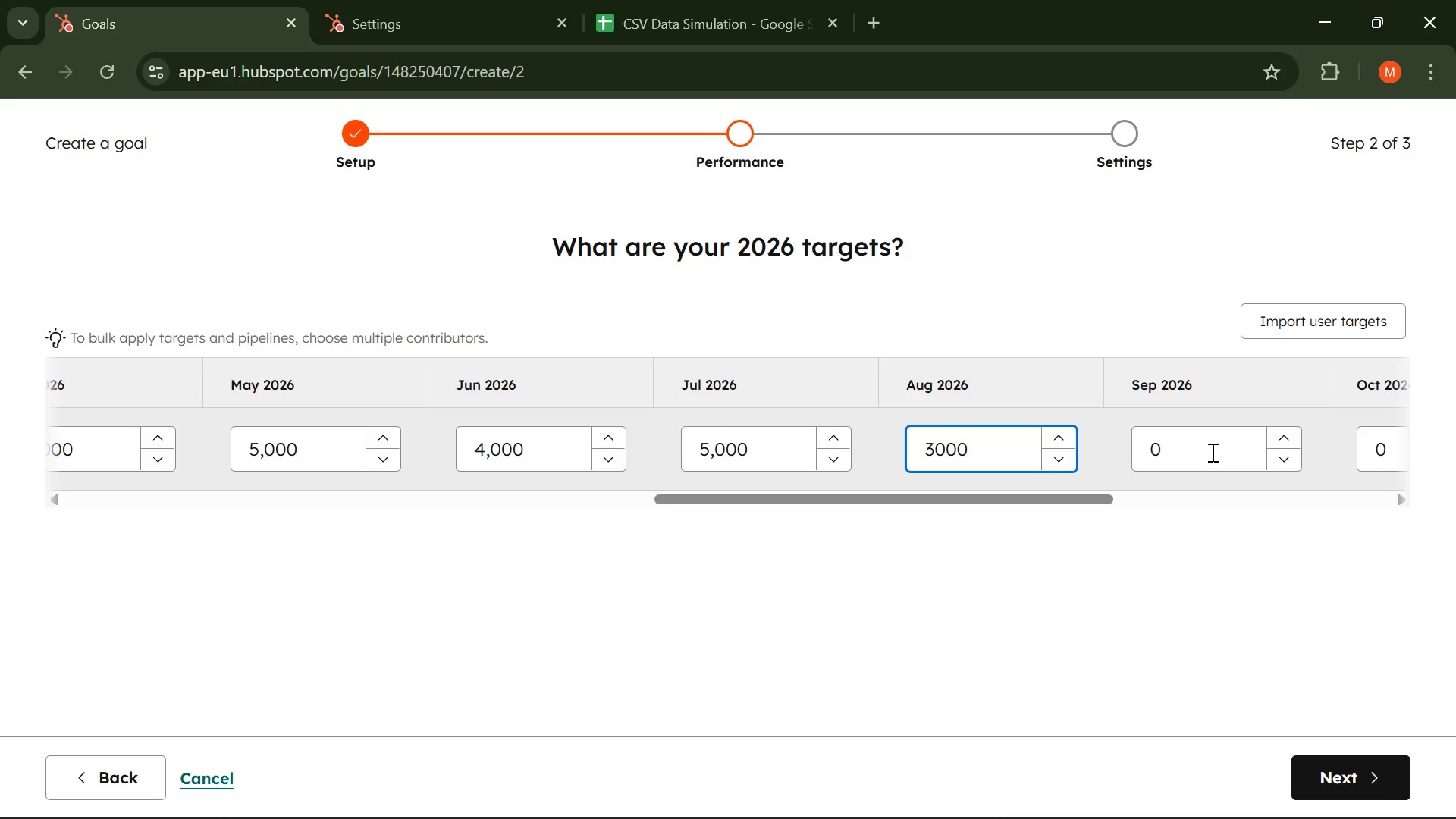 
left_click([1211, 452])
 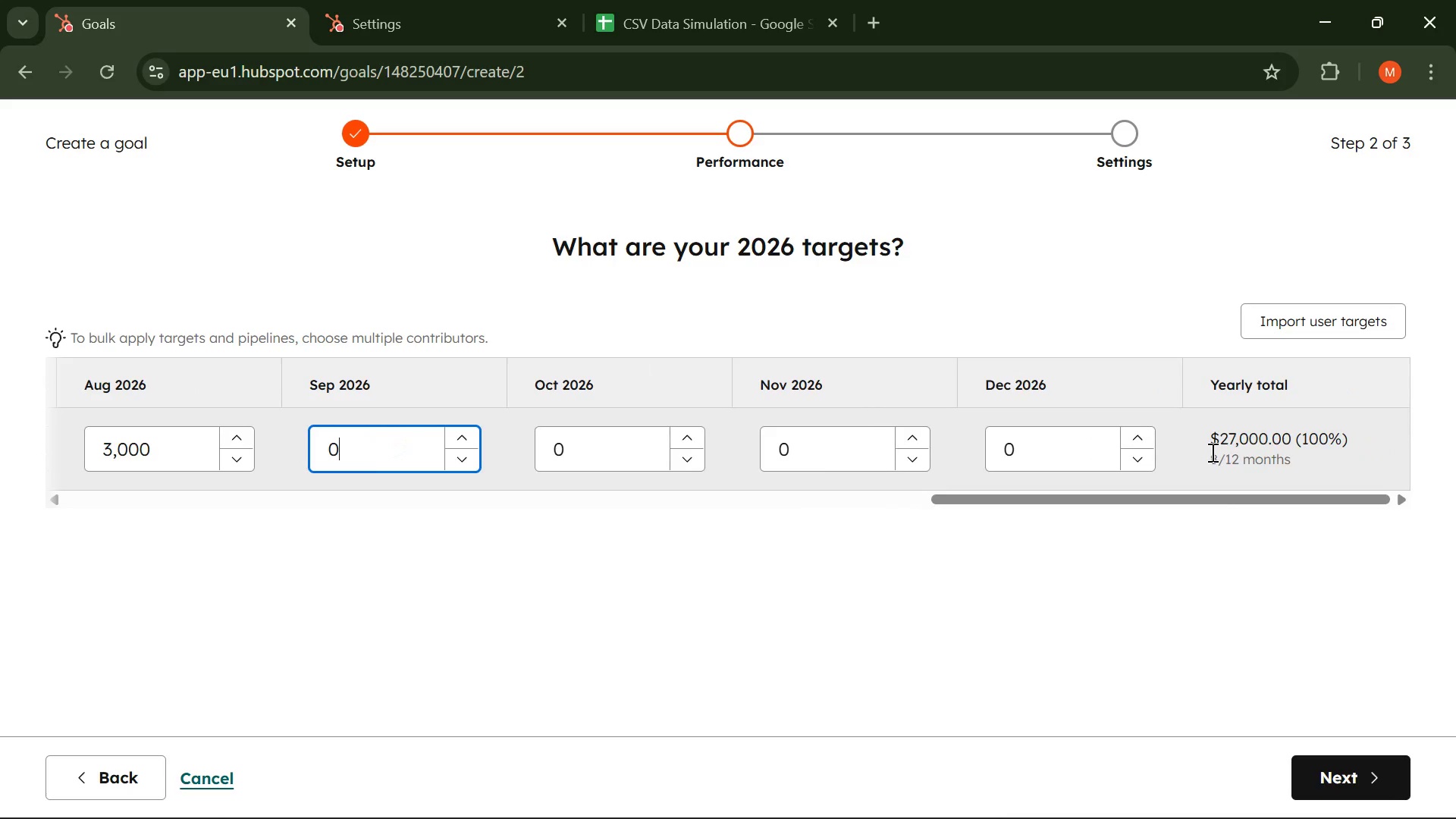 
key(Backspace)
type(2000)
 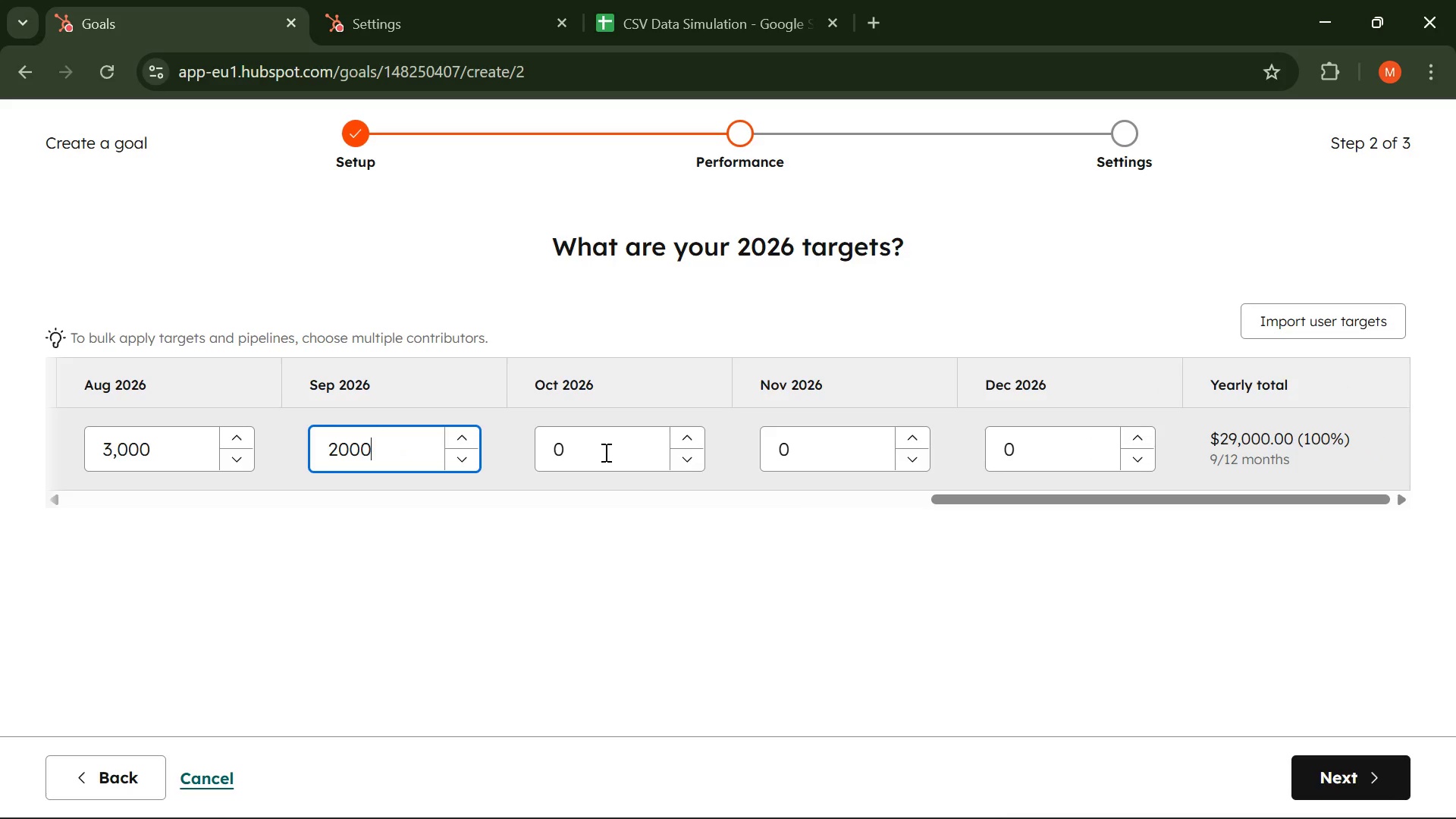 
left_click([604, 451])
 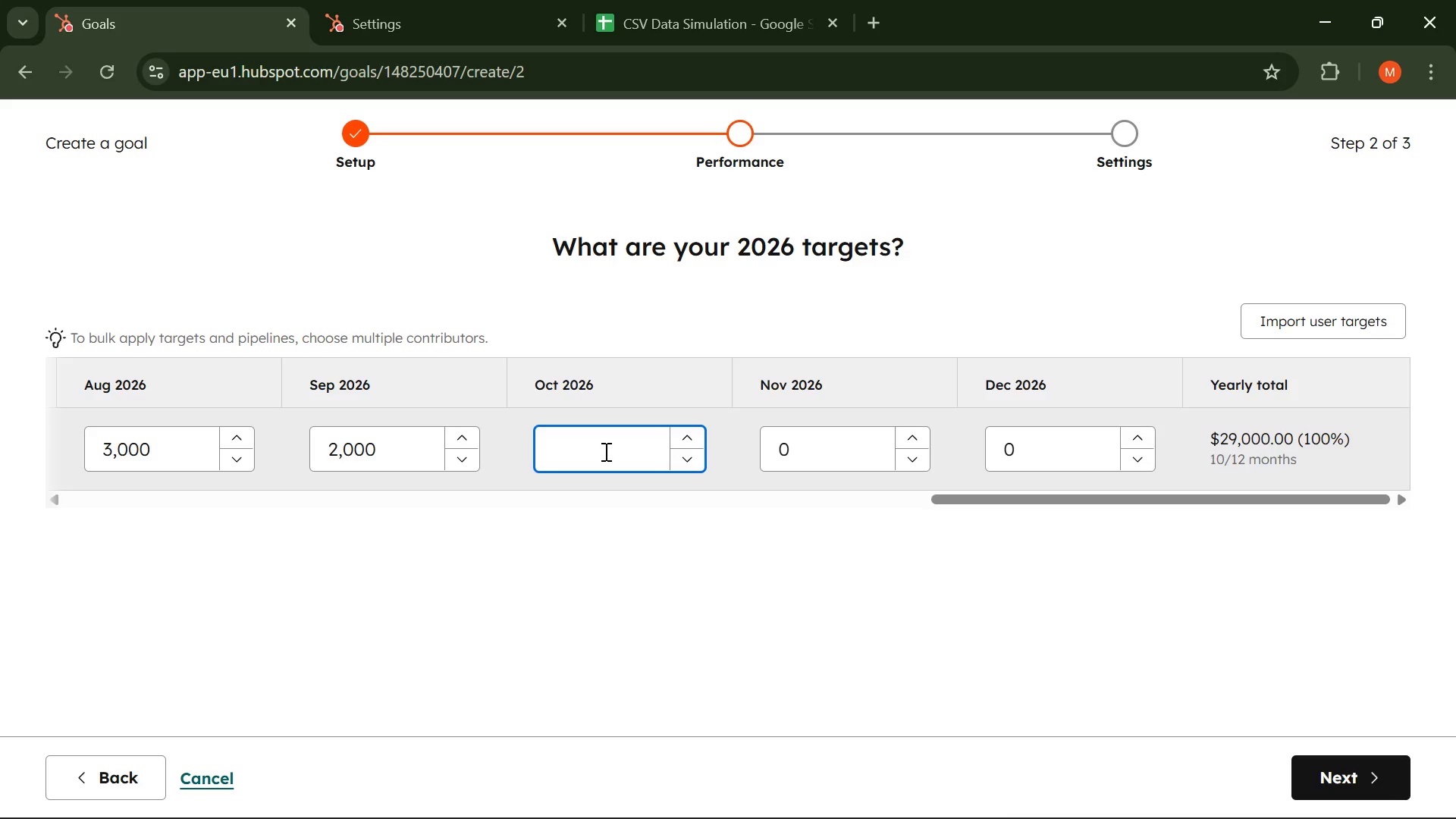 
key(Backspace)
type(2000)
 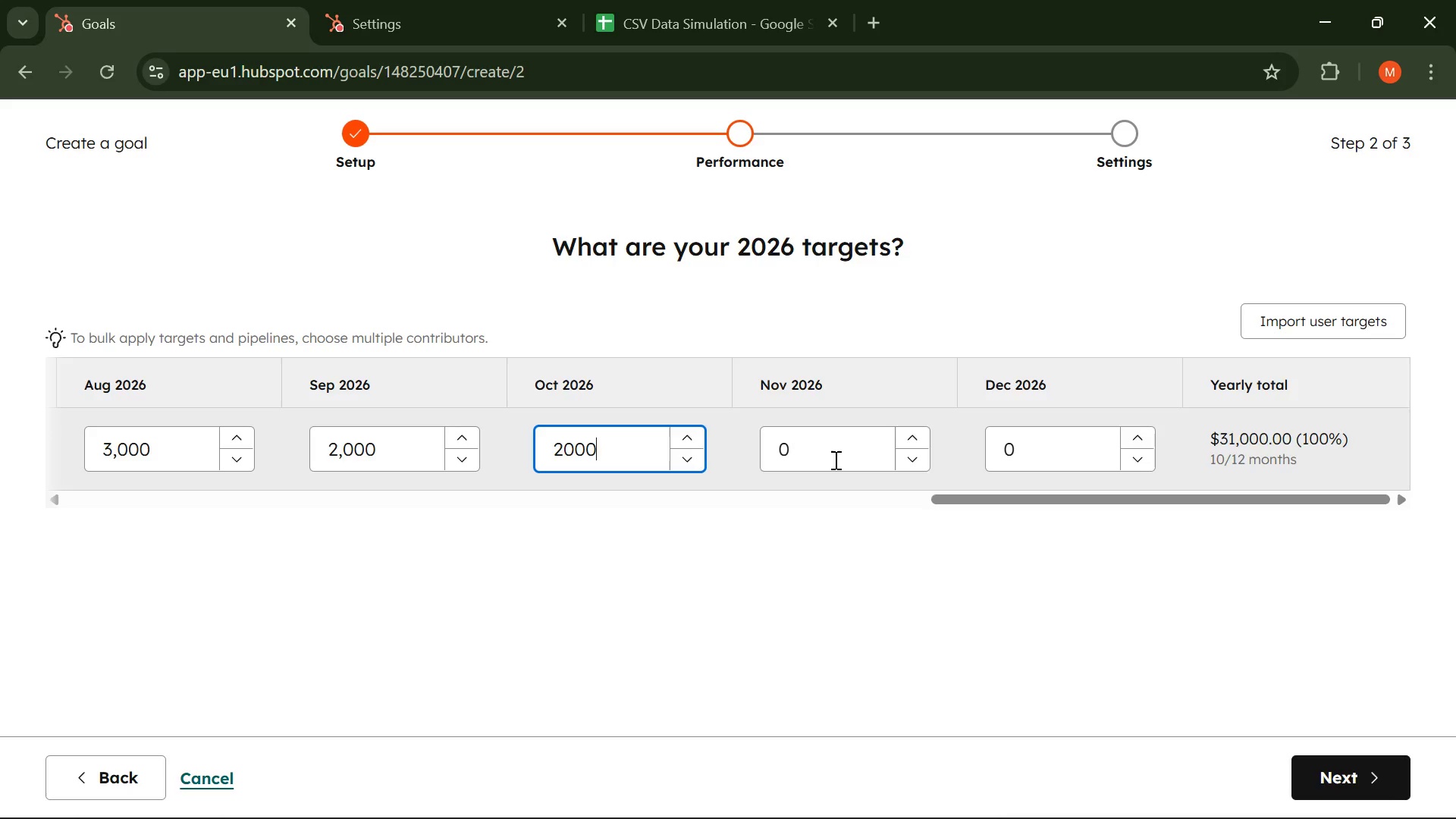 
left_click([834, 460])
 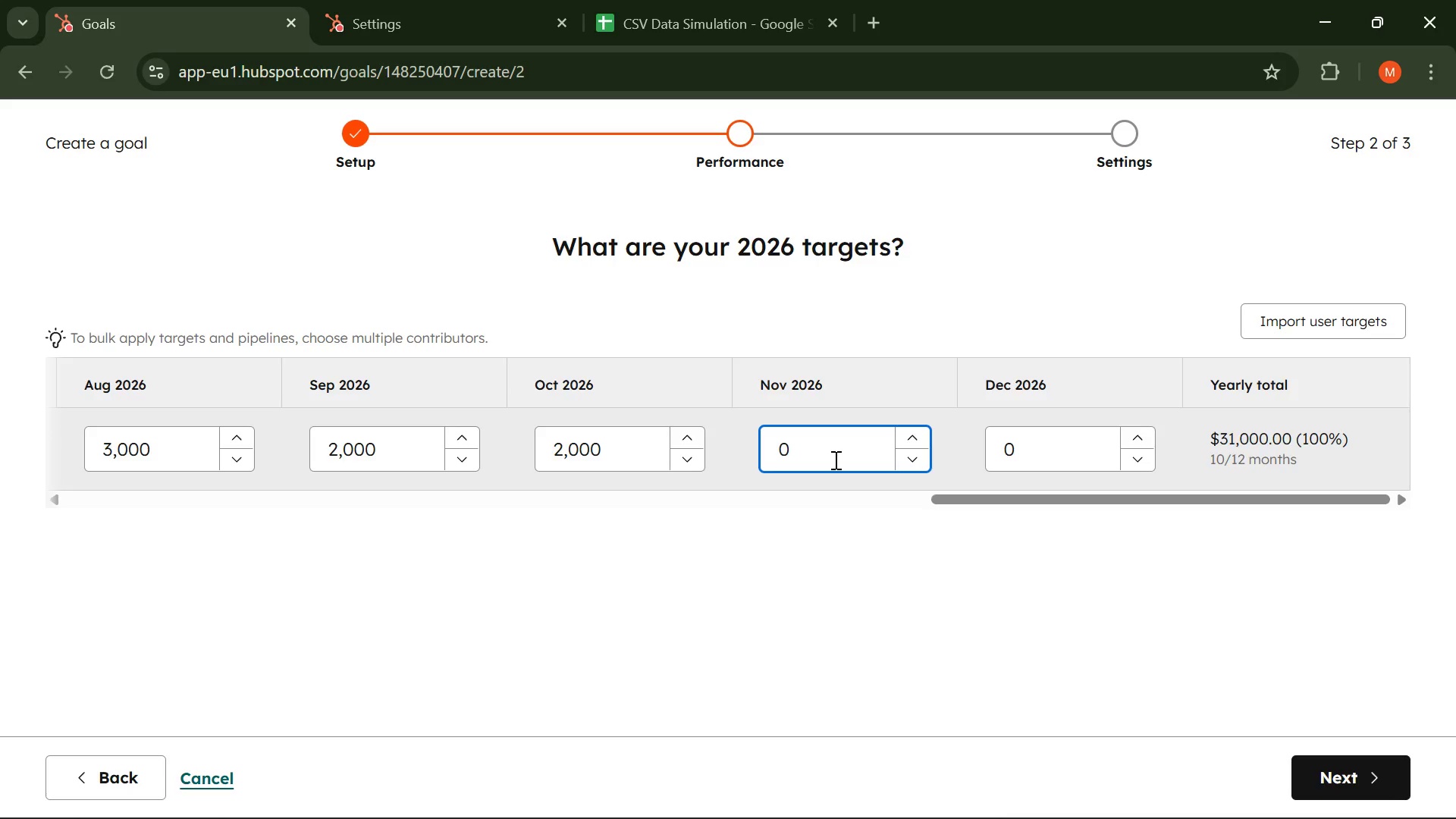 
key(Backspace)
key(Backspace)
type(11)
key(Backspace)
type(000)
 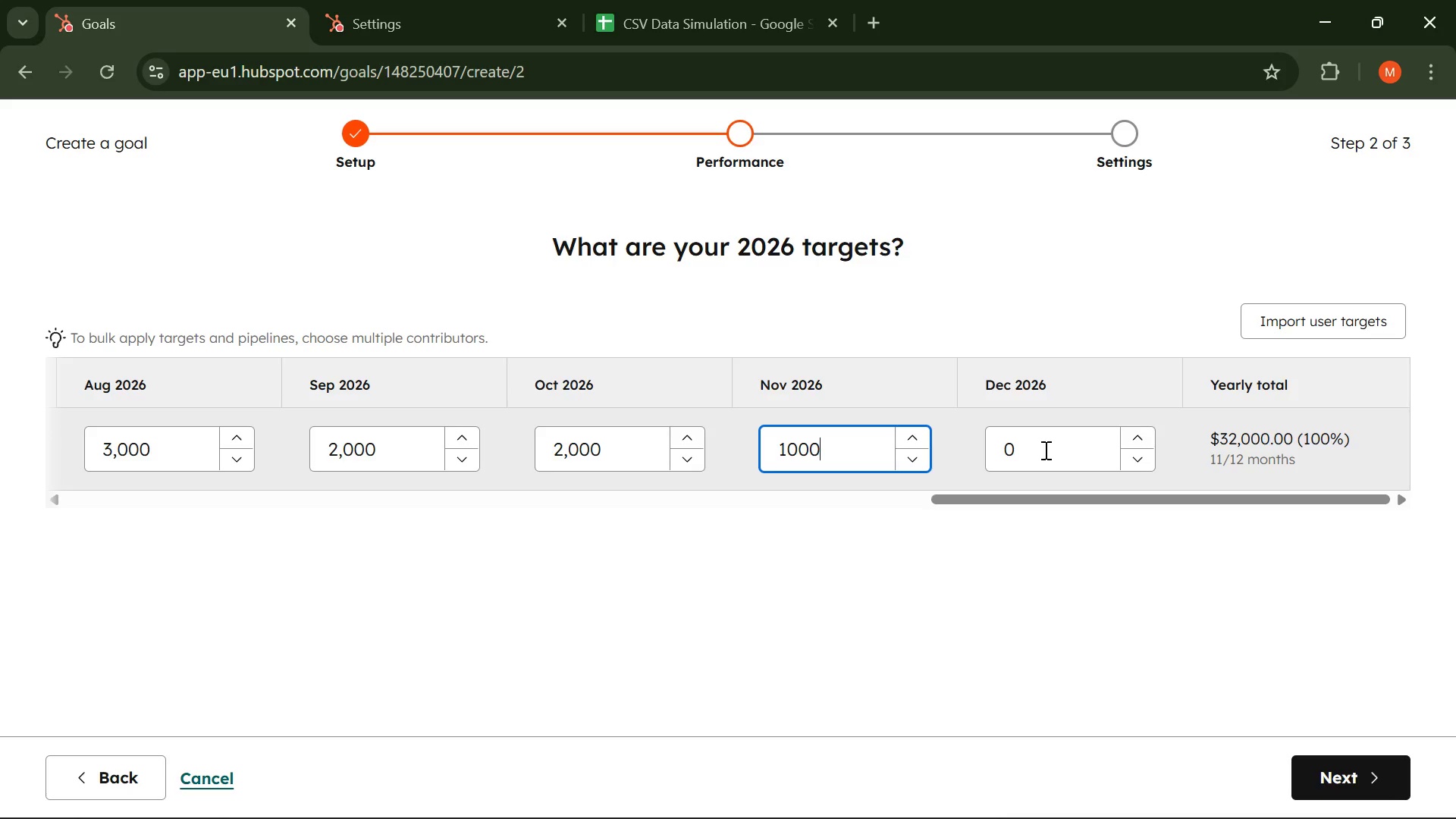 
left_click([1059, 446])
 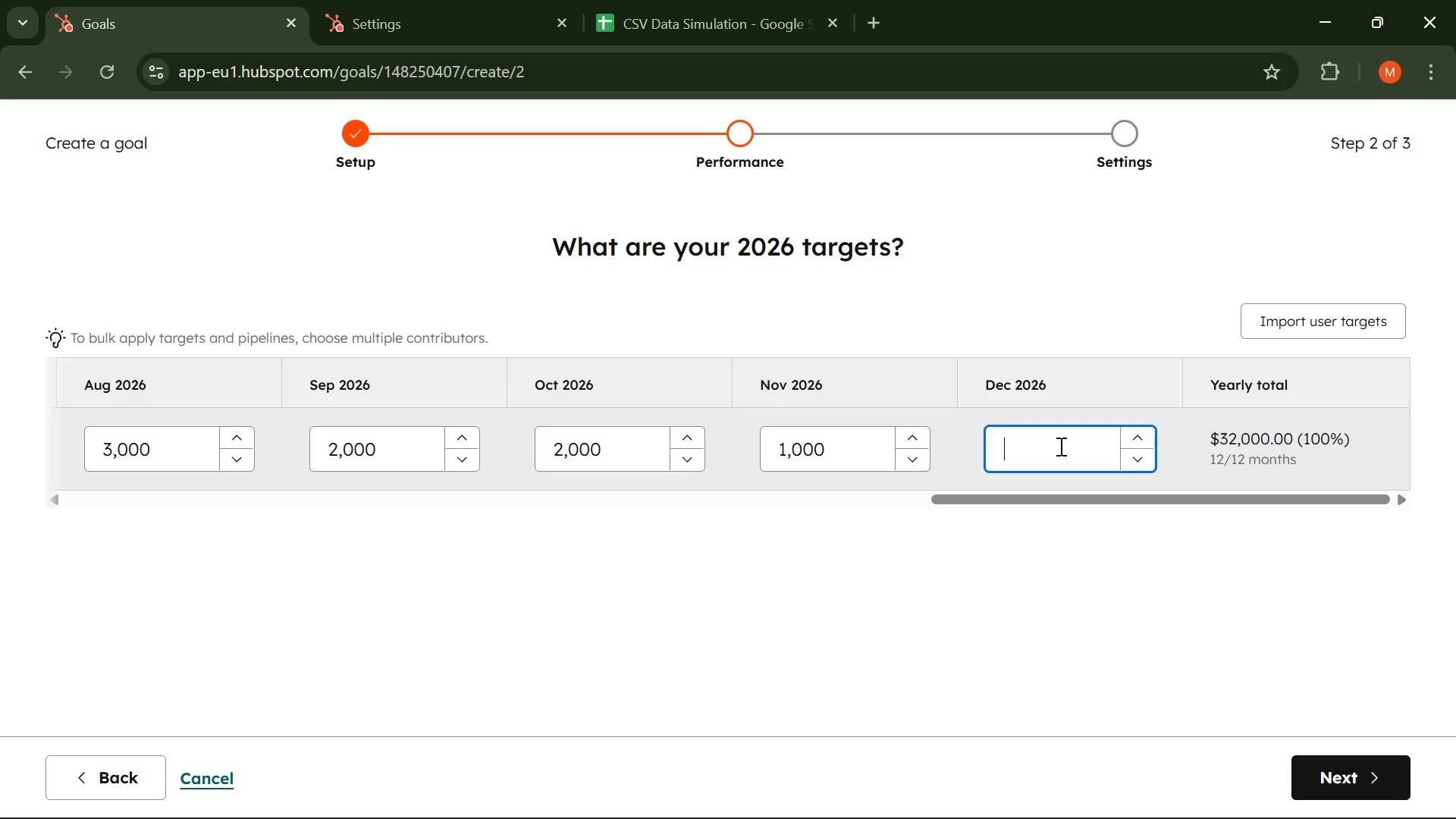 
key(Backspace)
type(2000)
key(Backspace)
key(Backspace)
key(Backspace)
key(Backspace)
type(1000)
 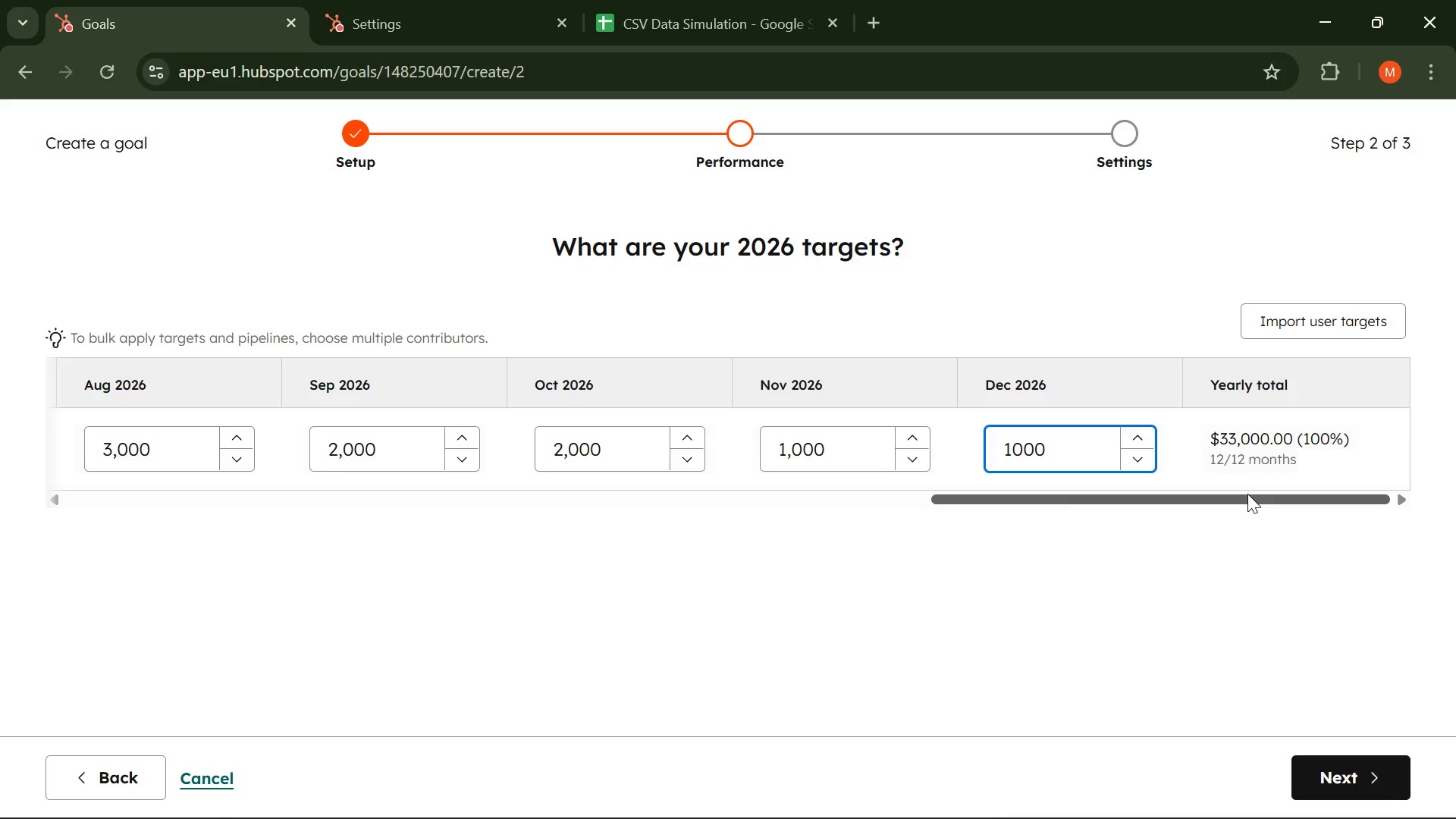 
left_click_drag(start_coordinate=[1247, 494], to_coordinate=[744, 529])
 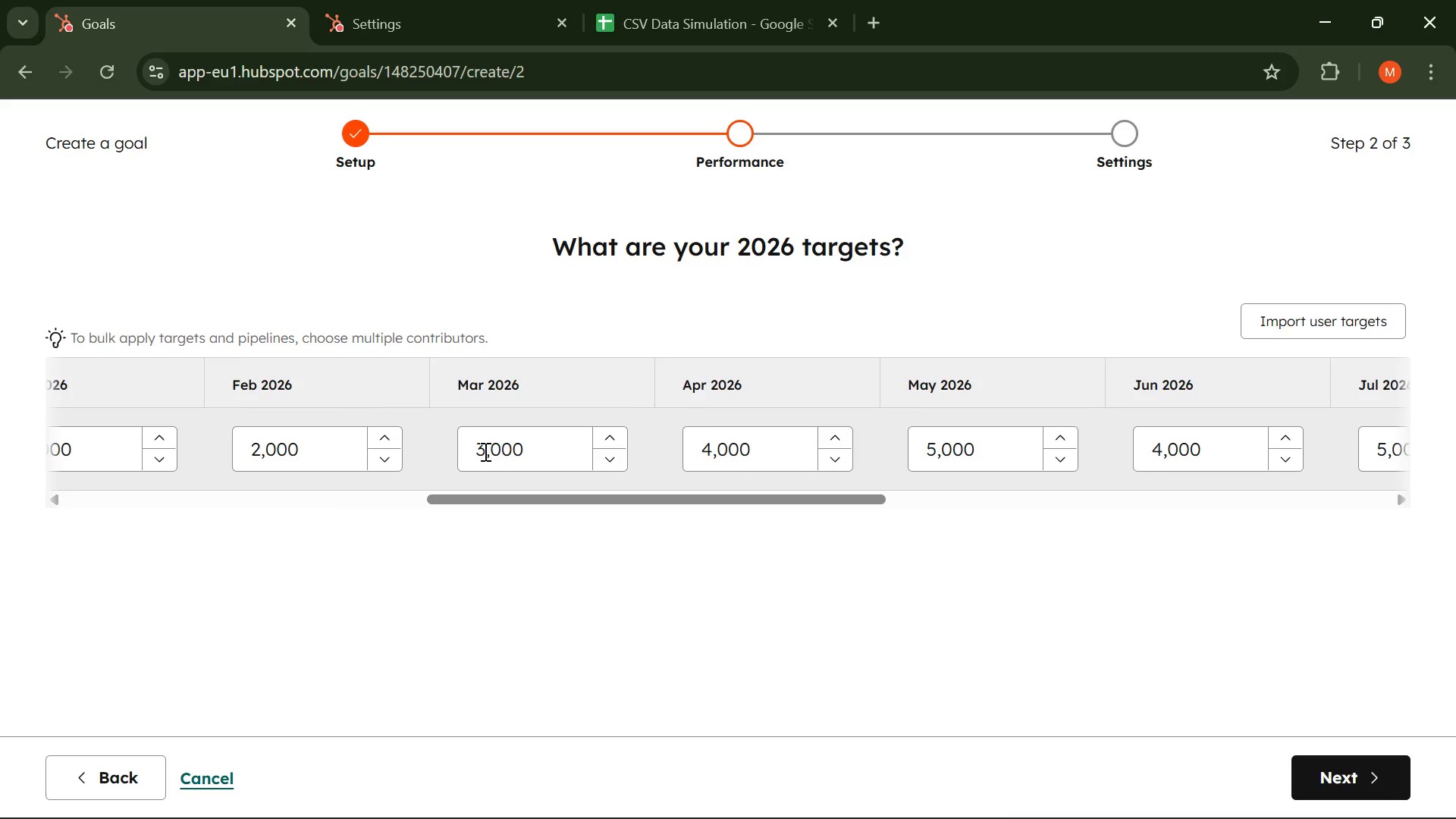 
left_click([484, 451])
 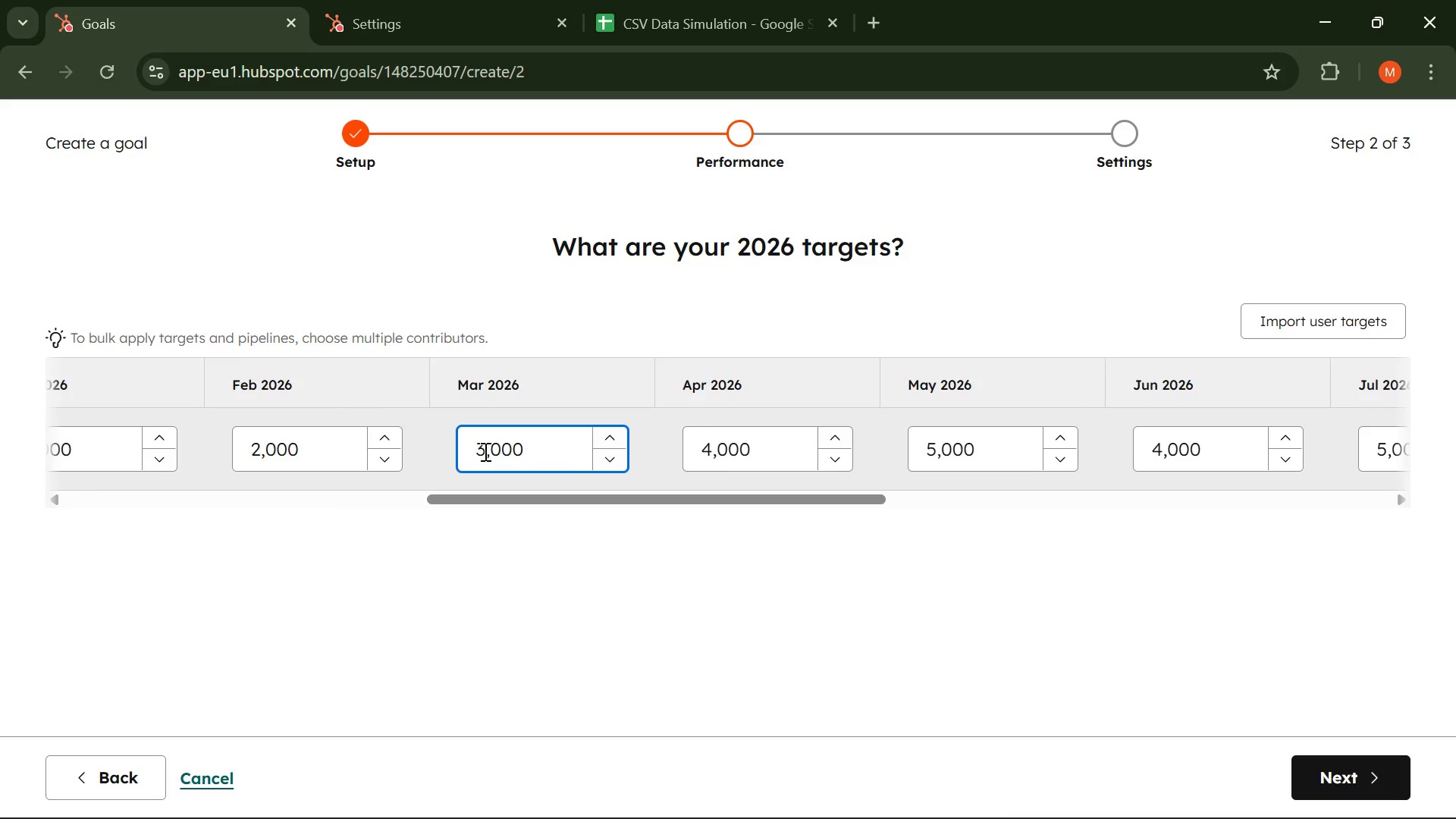 
key(Backspace)
 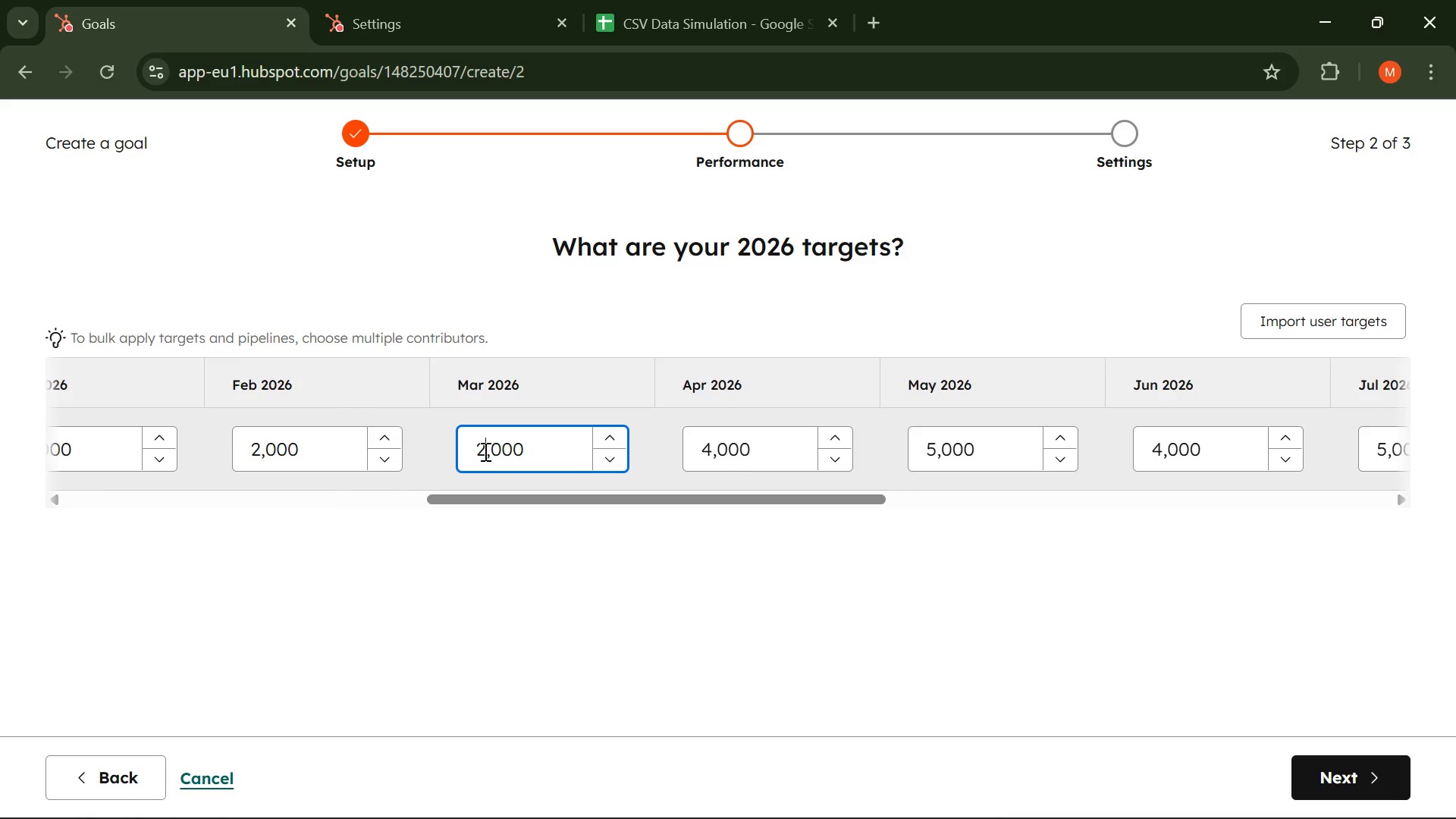 
key(2)
 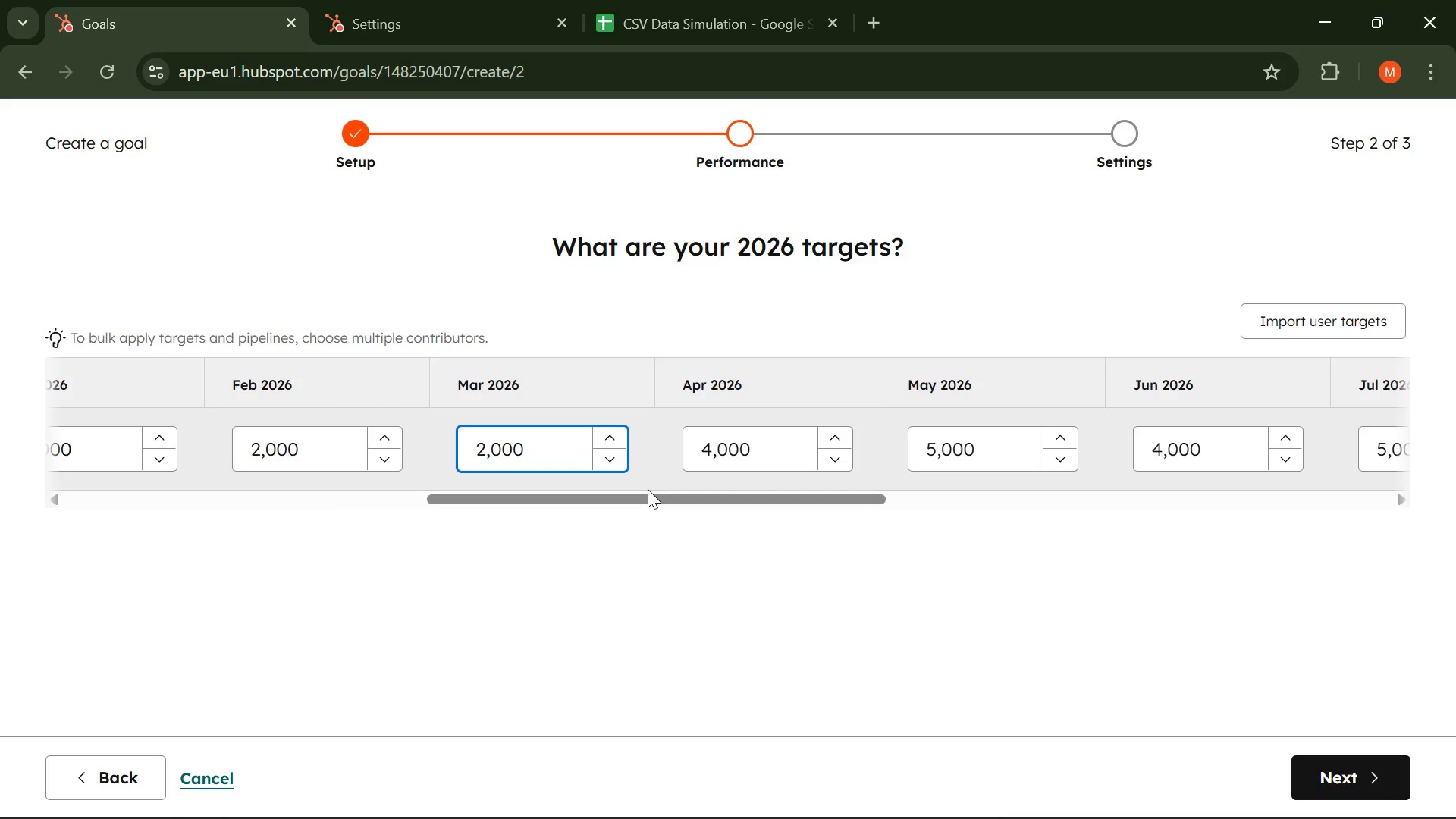 
left_click_drag(start_coordinate=[648, 497], to_coordinate=[832, 506])
 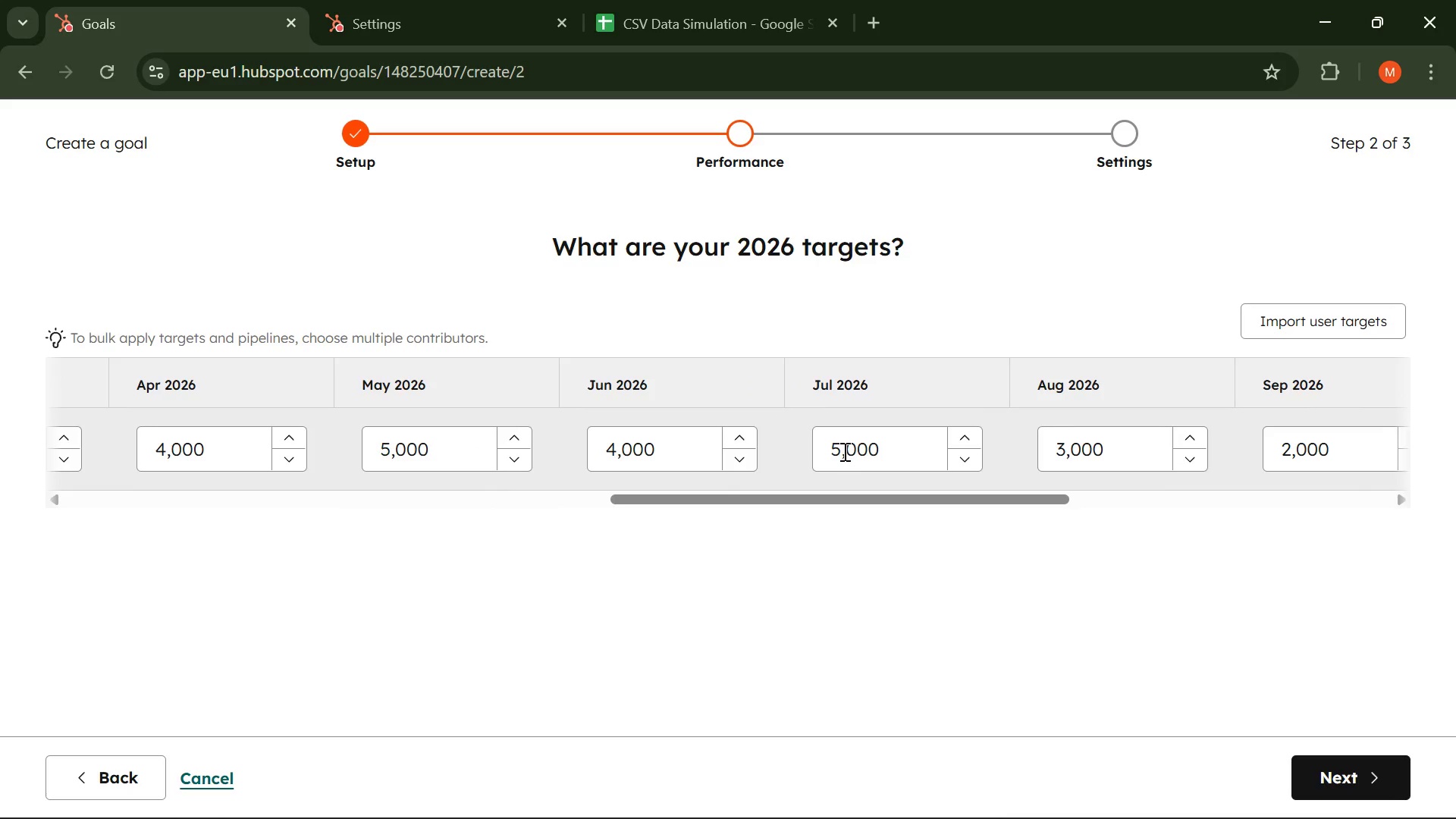 
left_click([840, 450])
 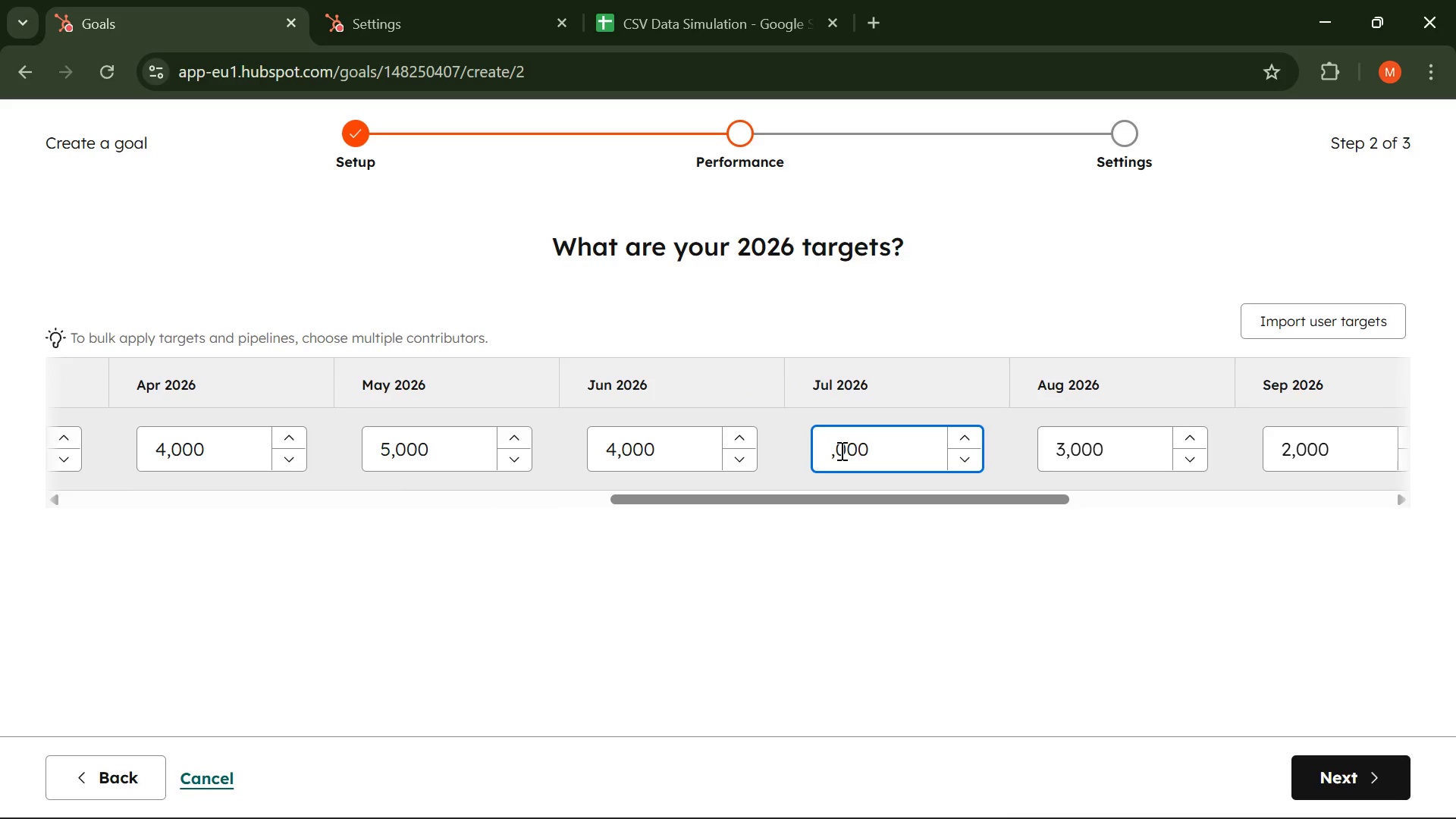 
key(Backspace)
 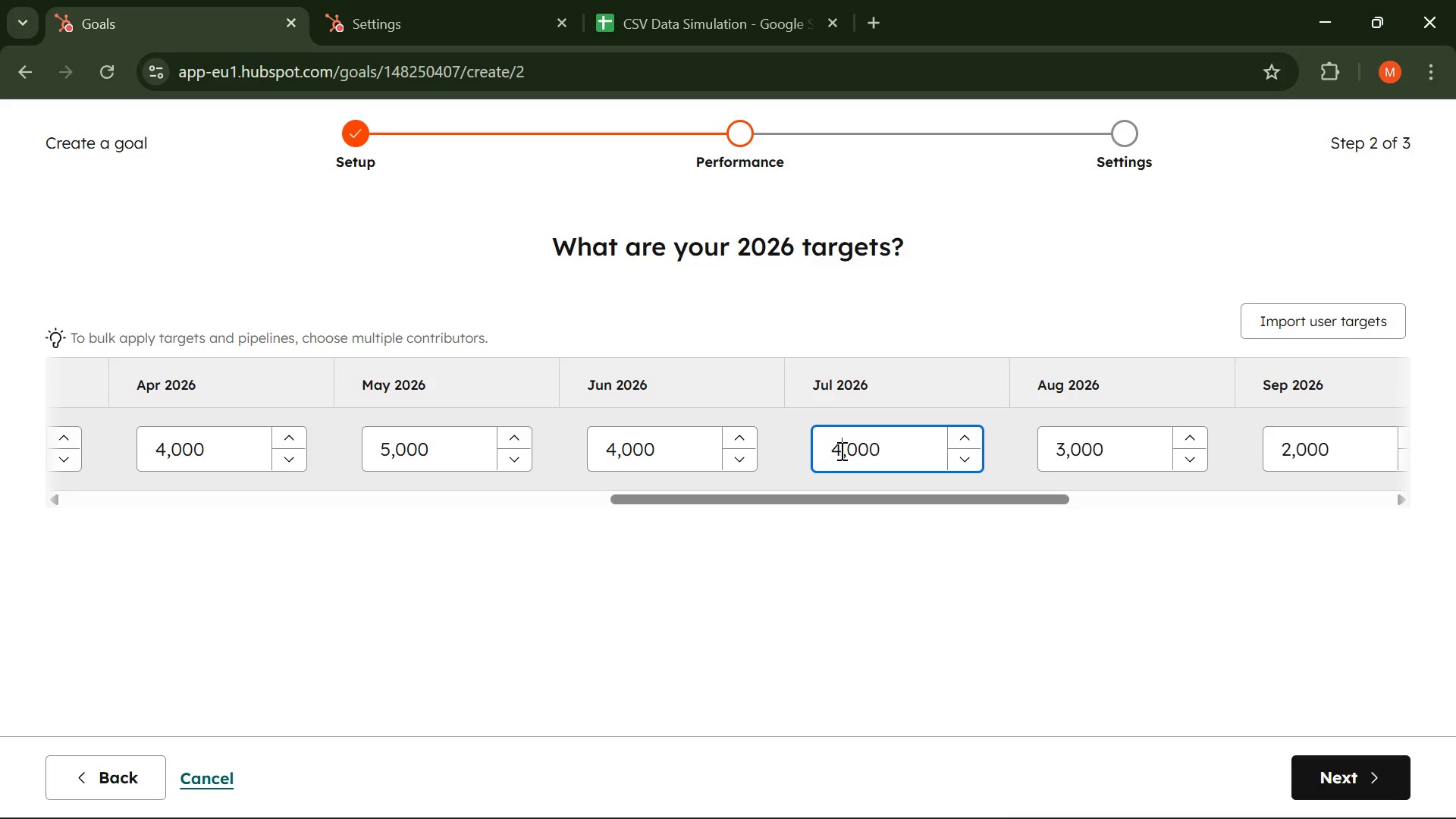 
key(4)
 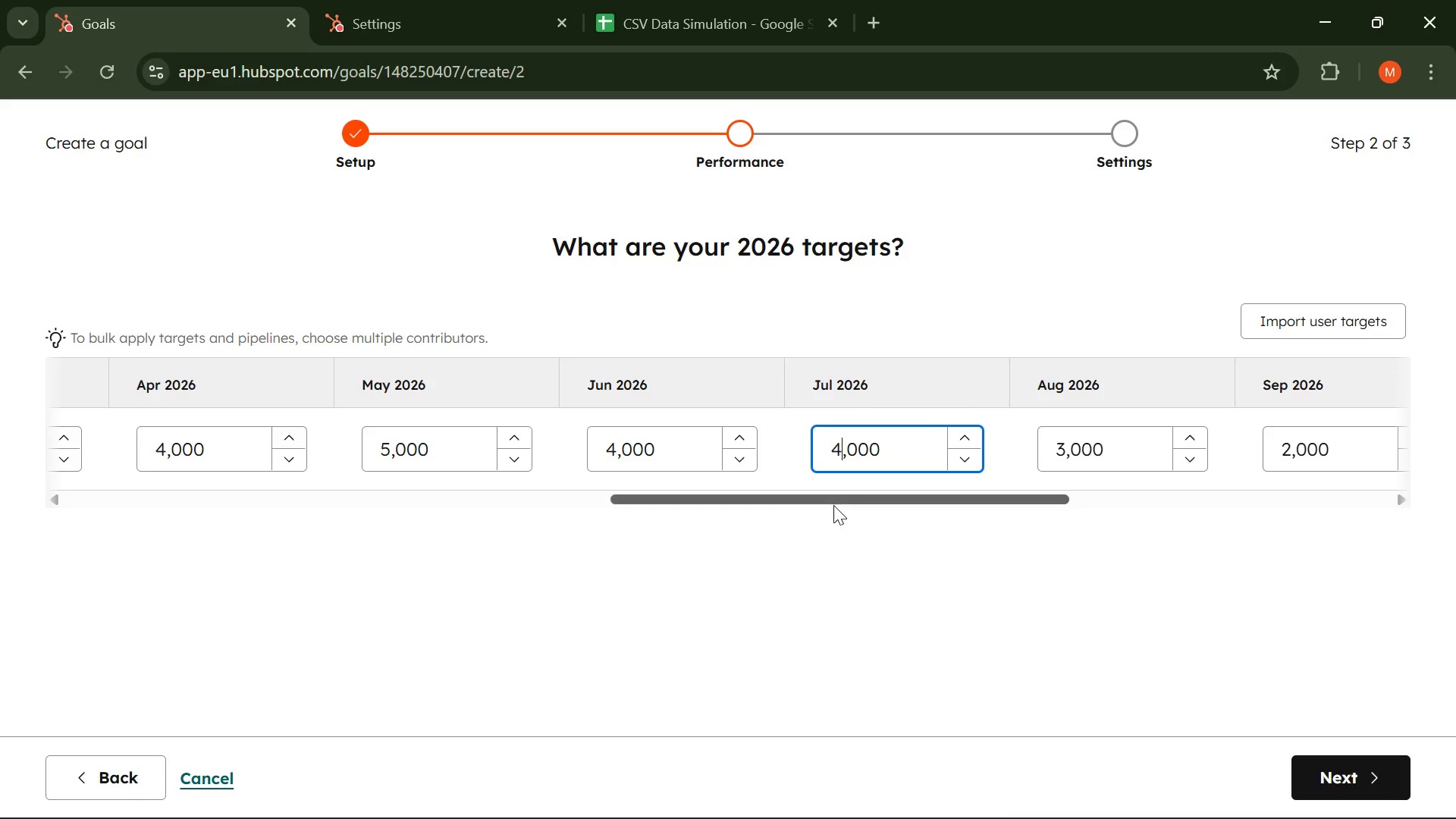 
left_click_drag(start_coordinate=[833, 499], to_coordinate=[1219, 528])
 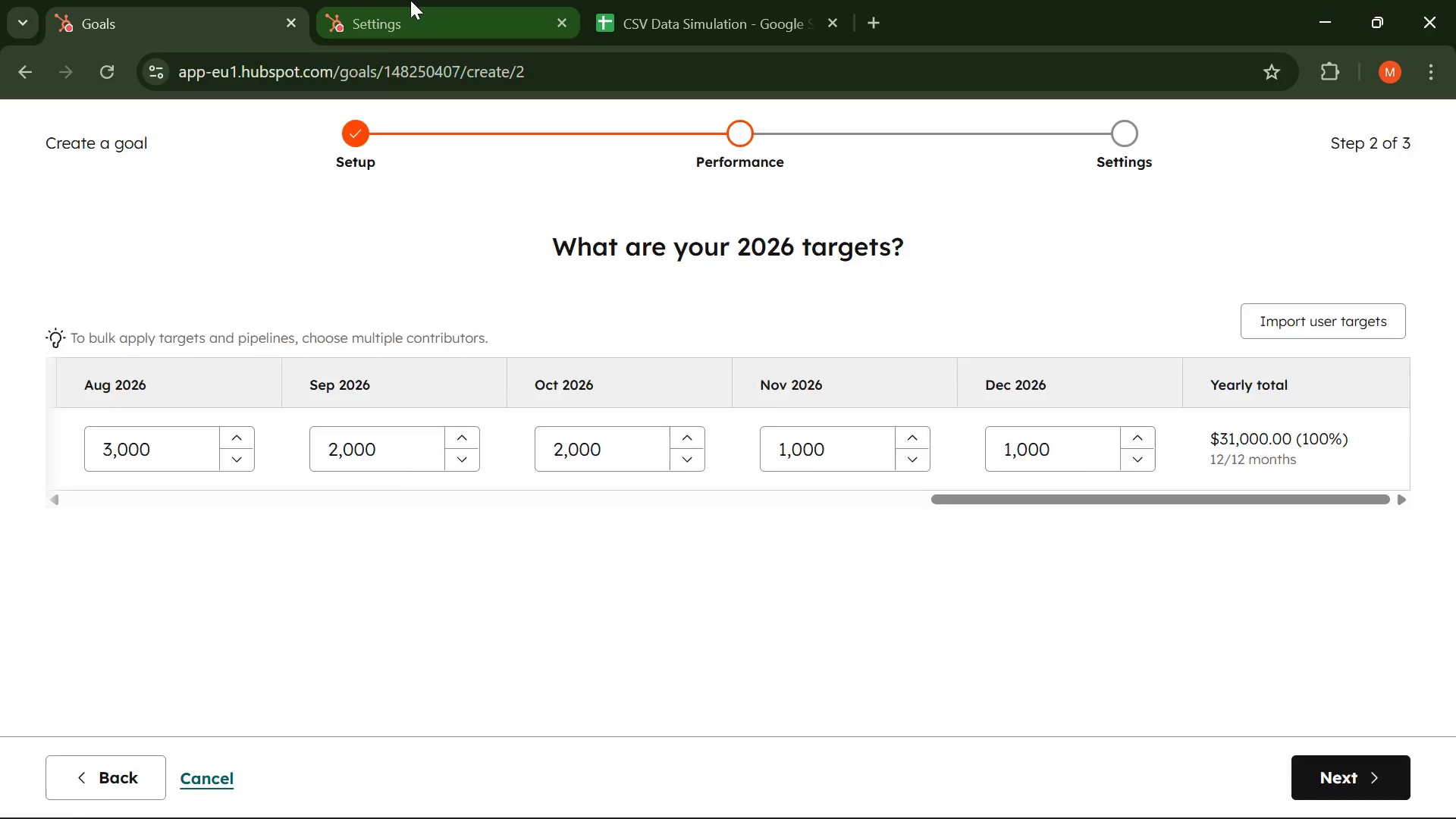 
left_click([410, 0])
 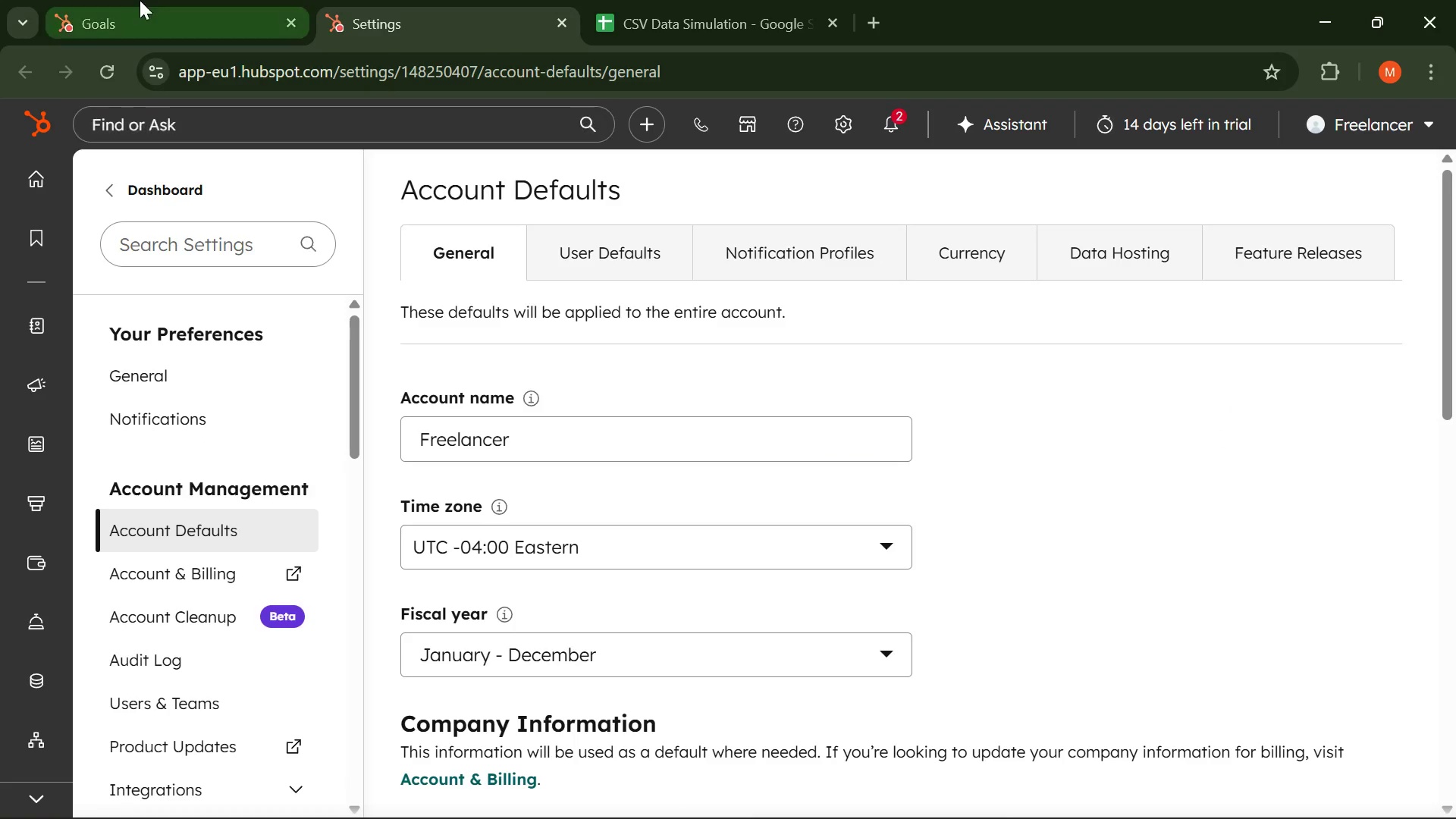 
left_click([140, 0])
 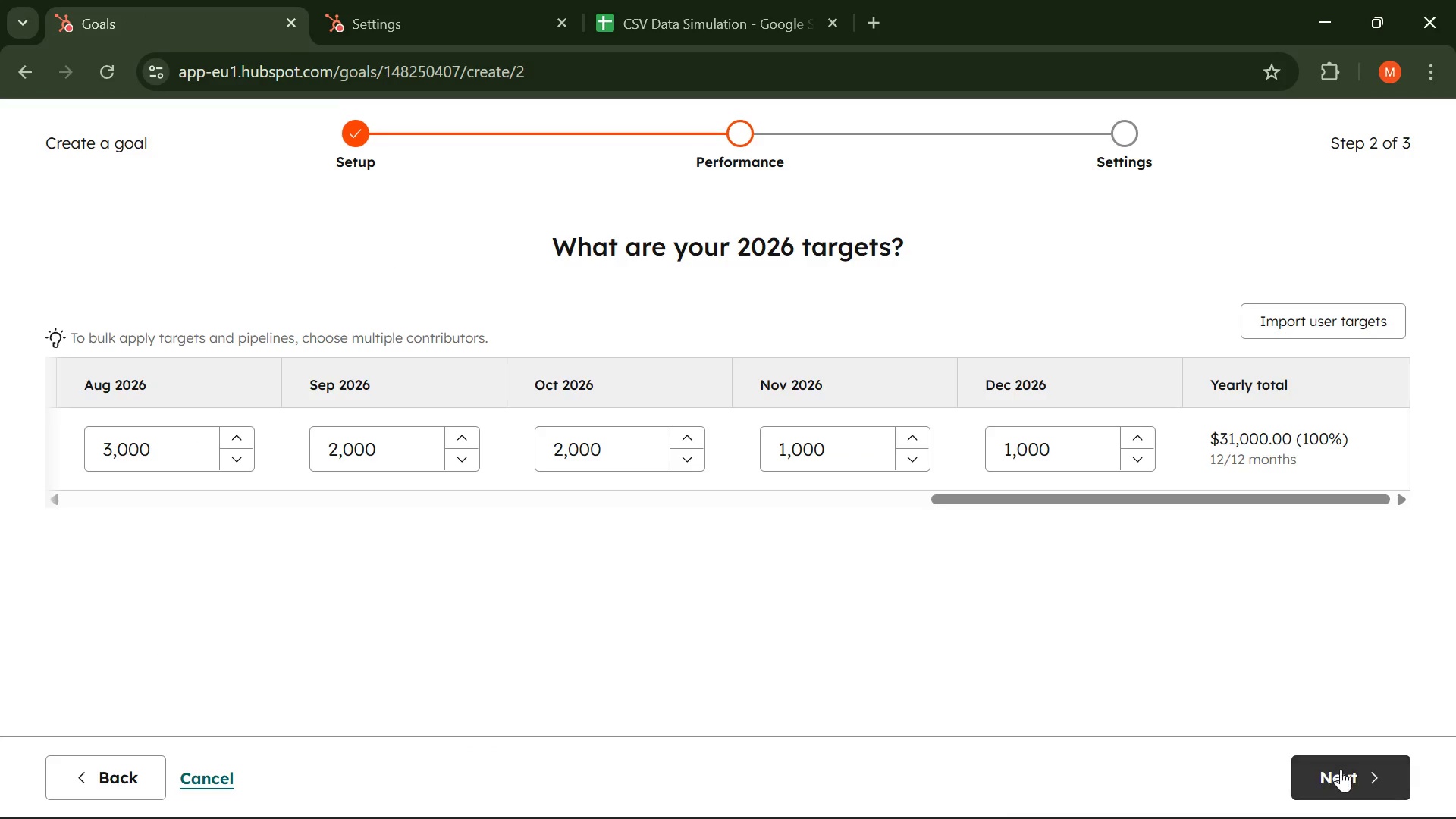 
left_click([1341, 773])
 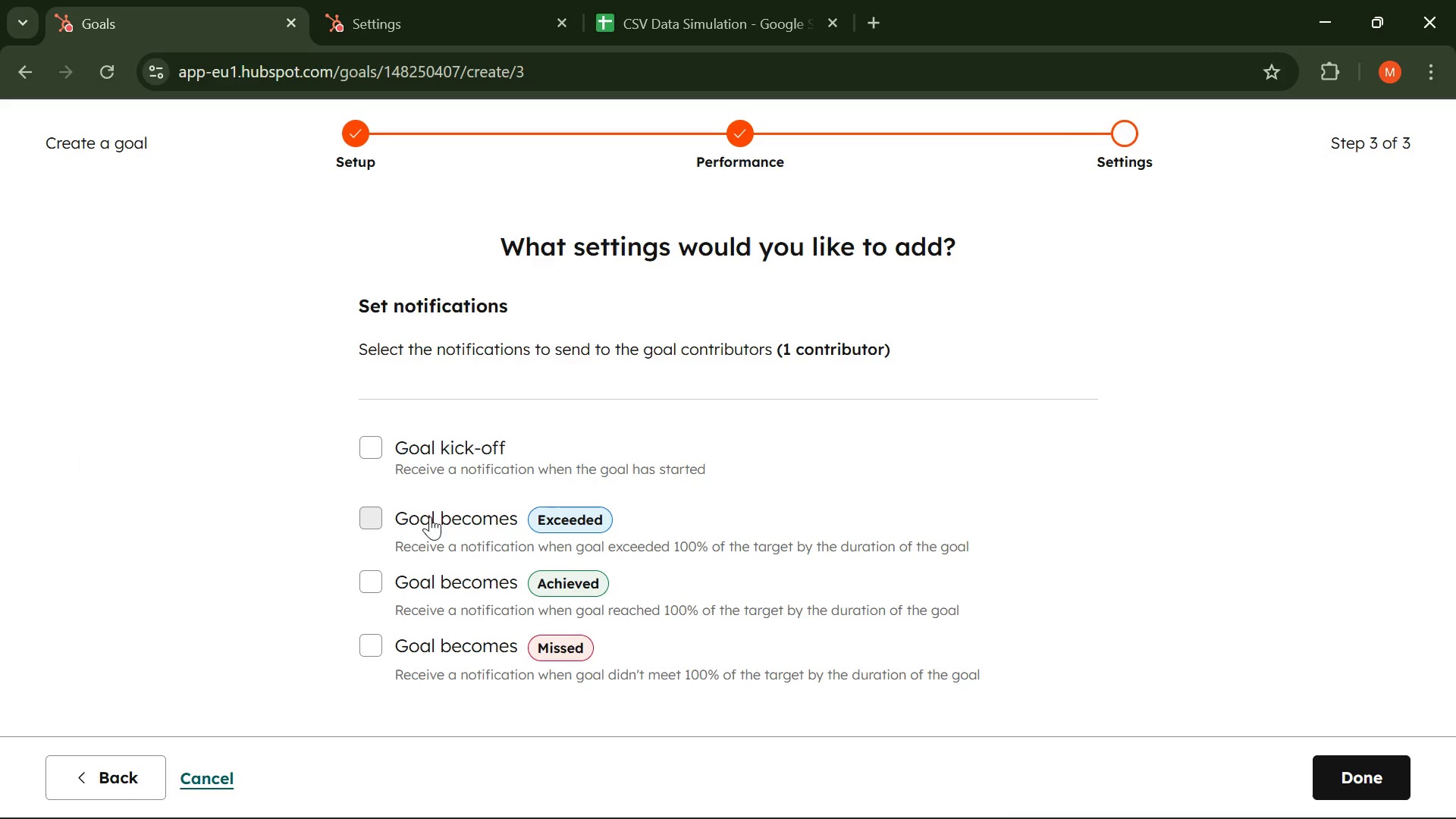 
wait(9.97)
 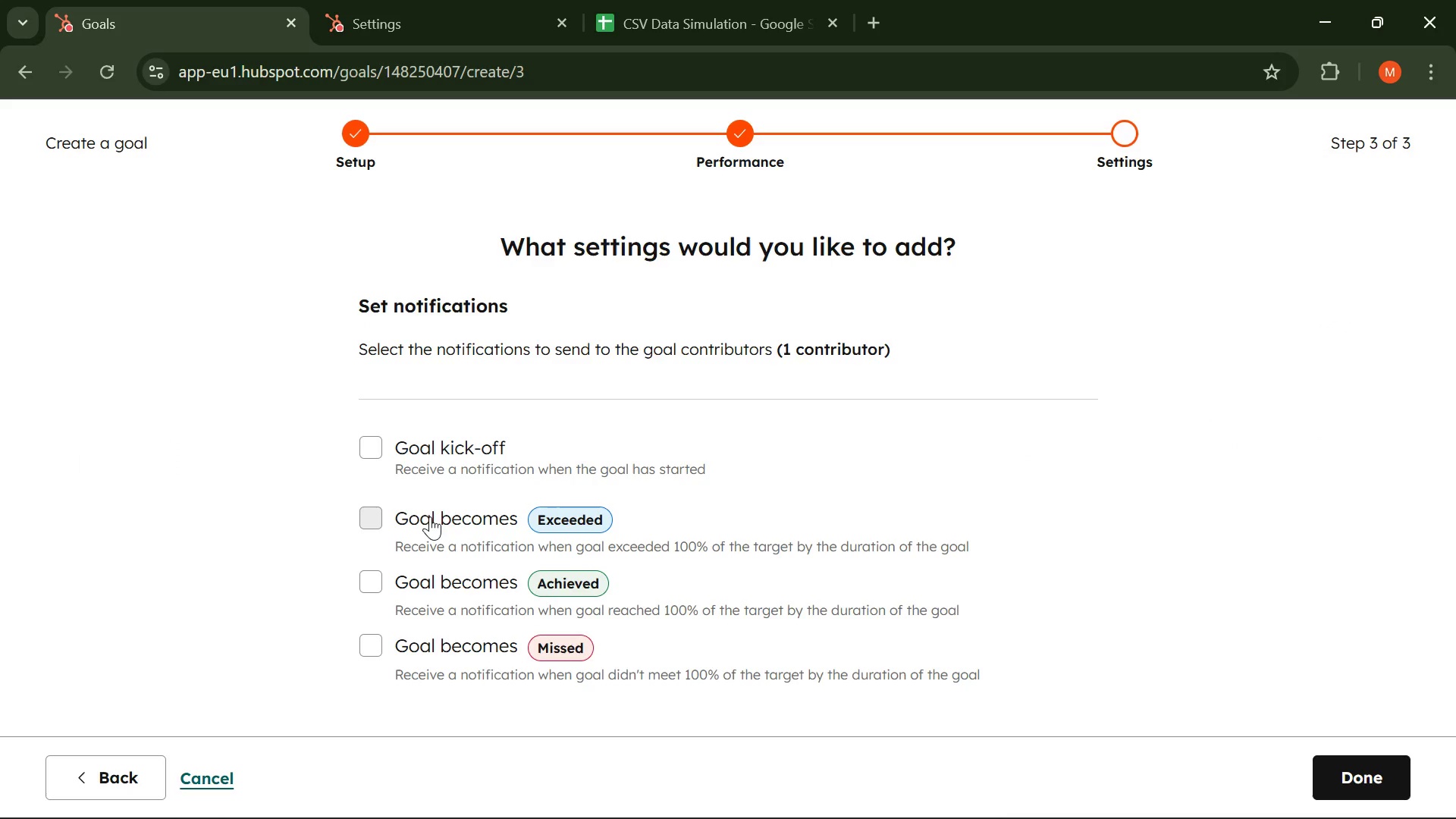 
left_click([377, 513])
 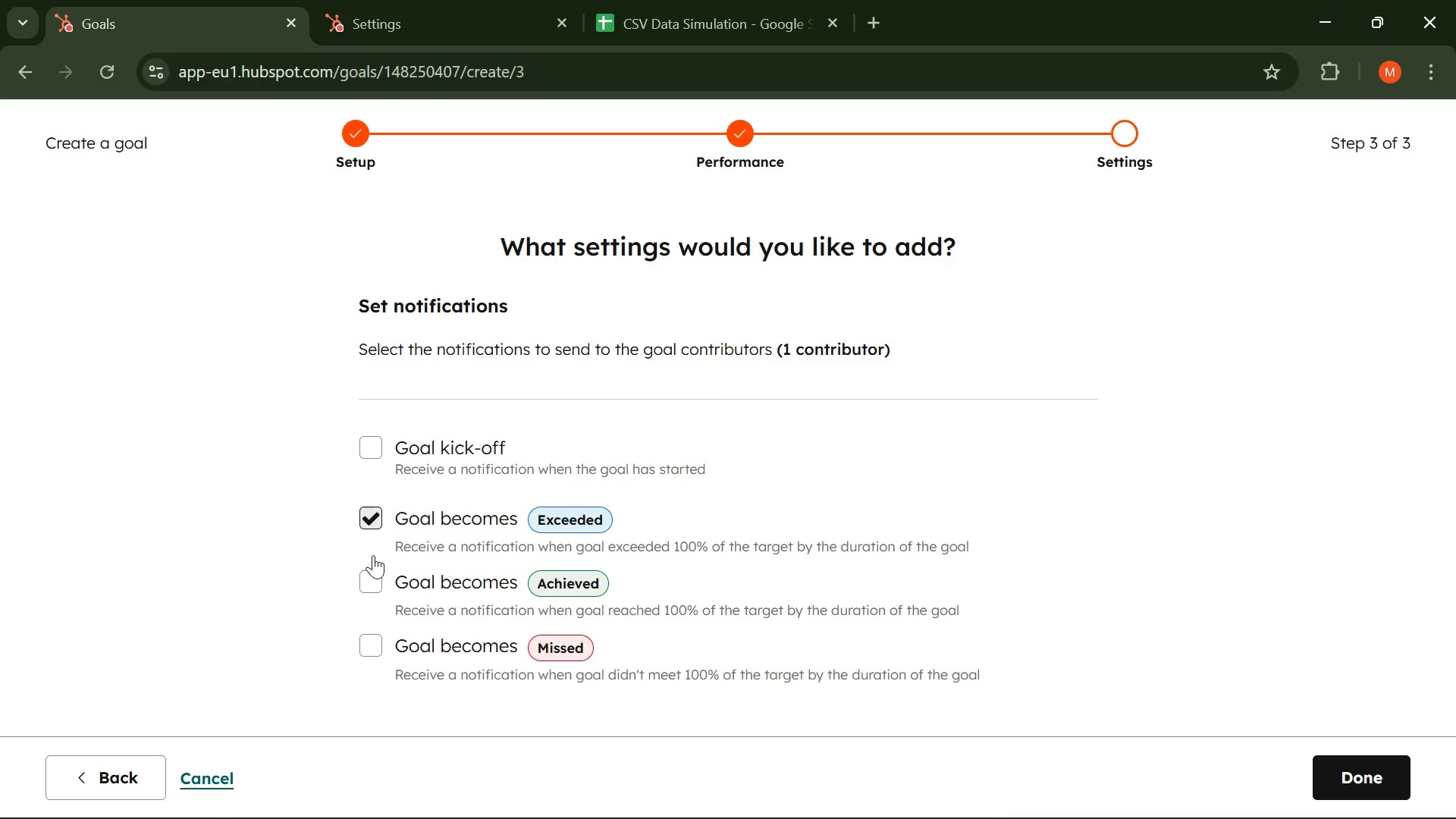 
left_click([372, 556])
 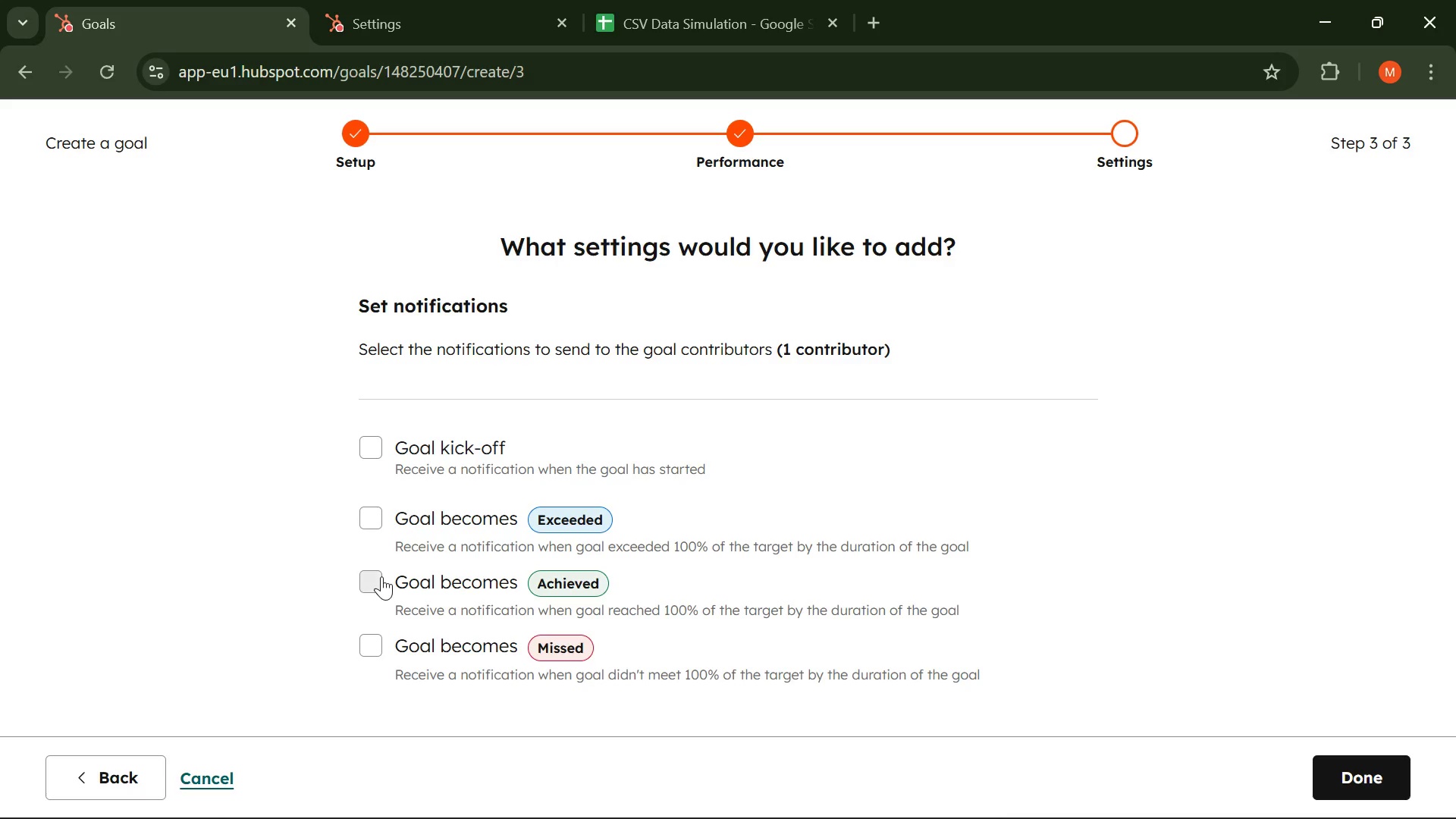 
left_click([381, 576])
 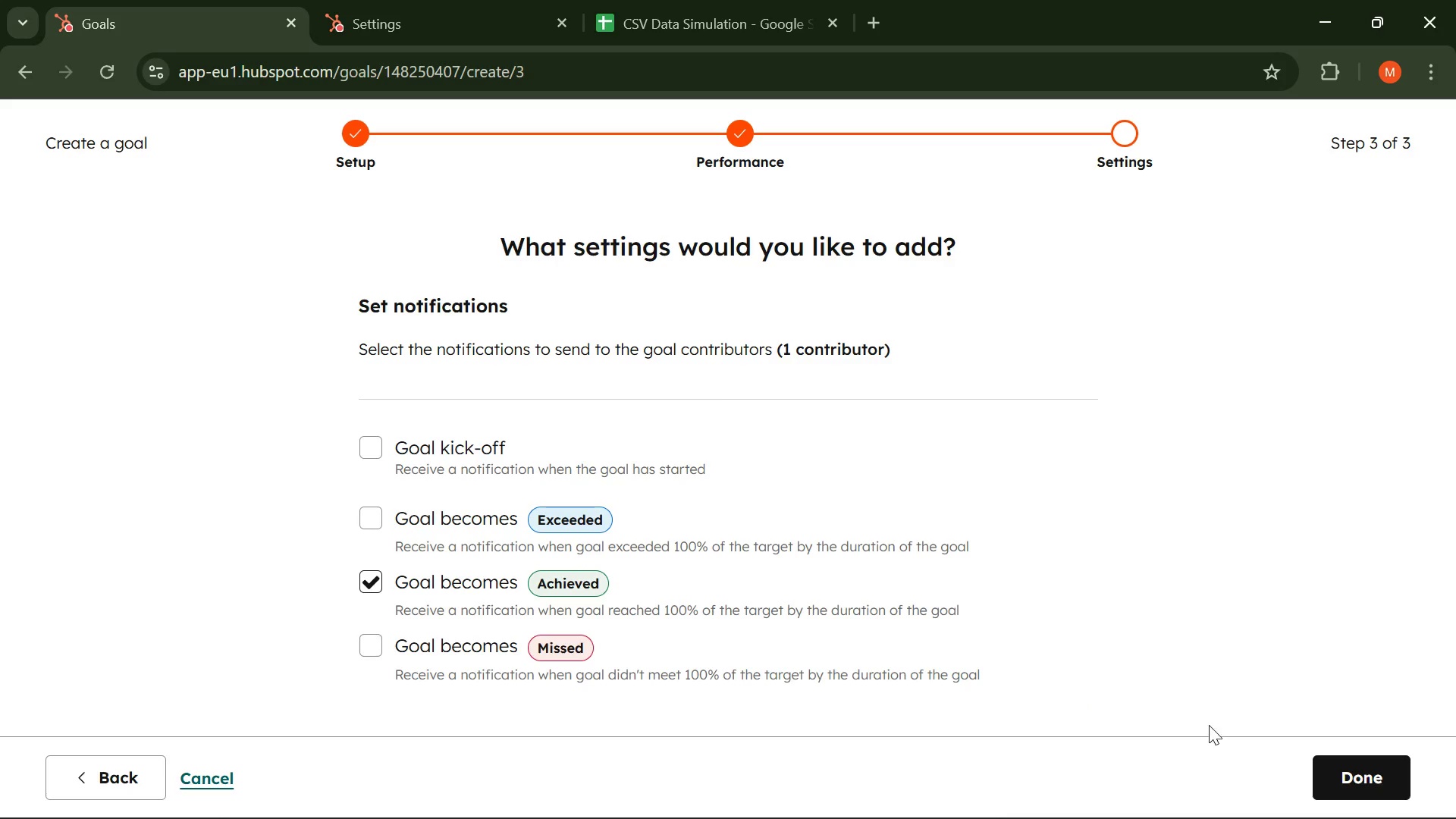 
left_click([1345, 775])
 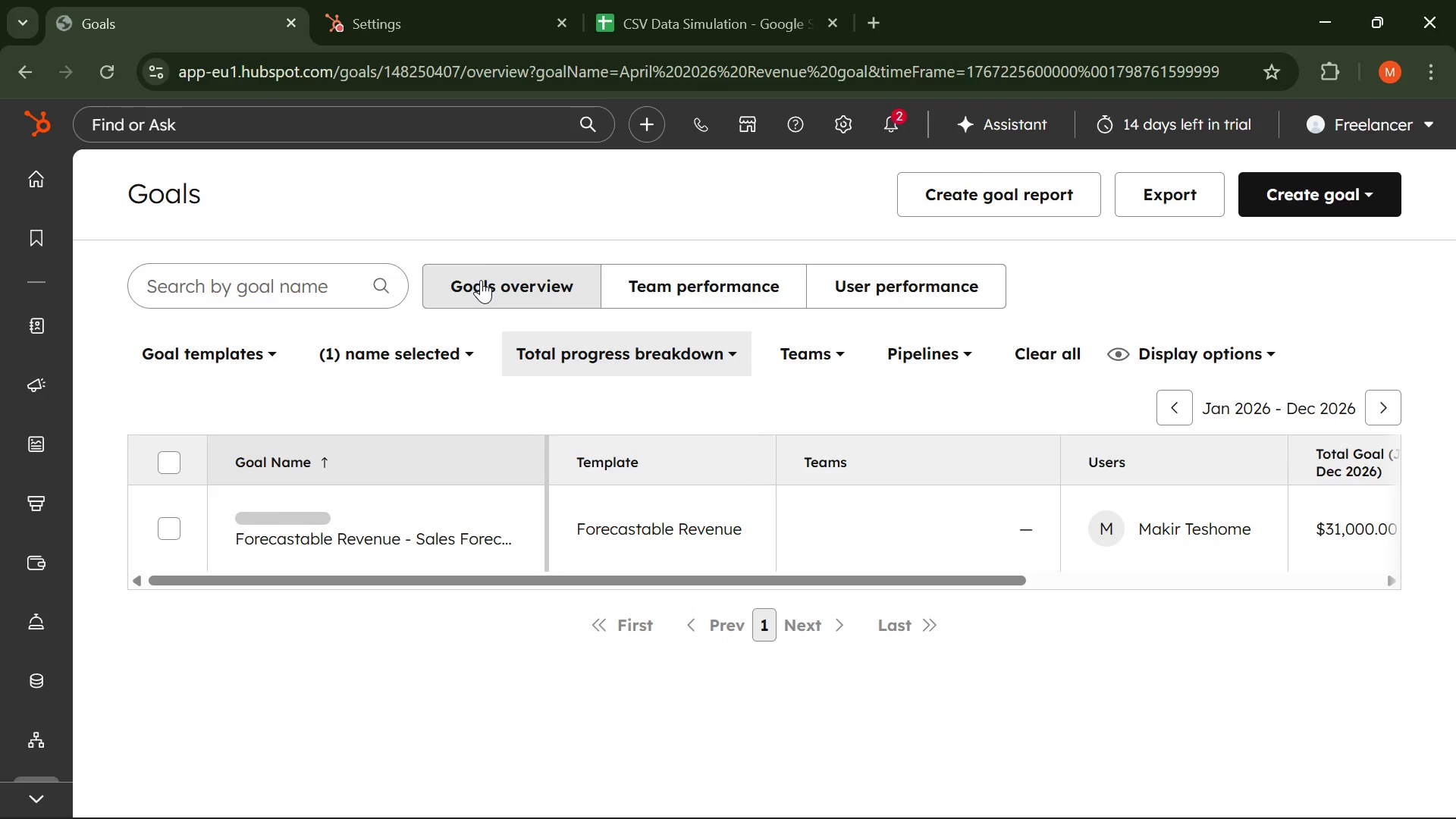 
wait(12.06)
 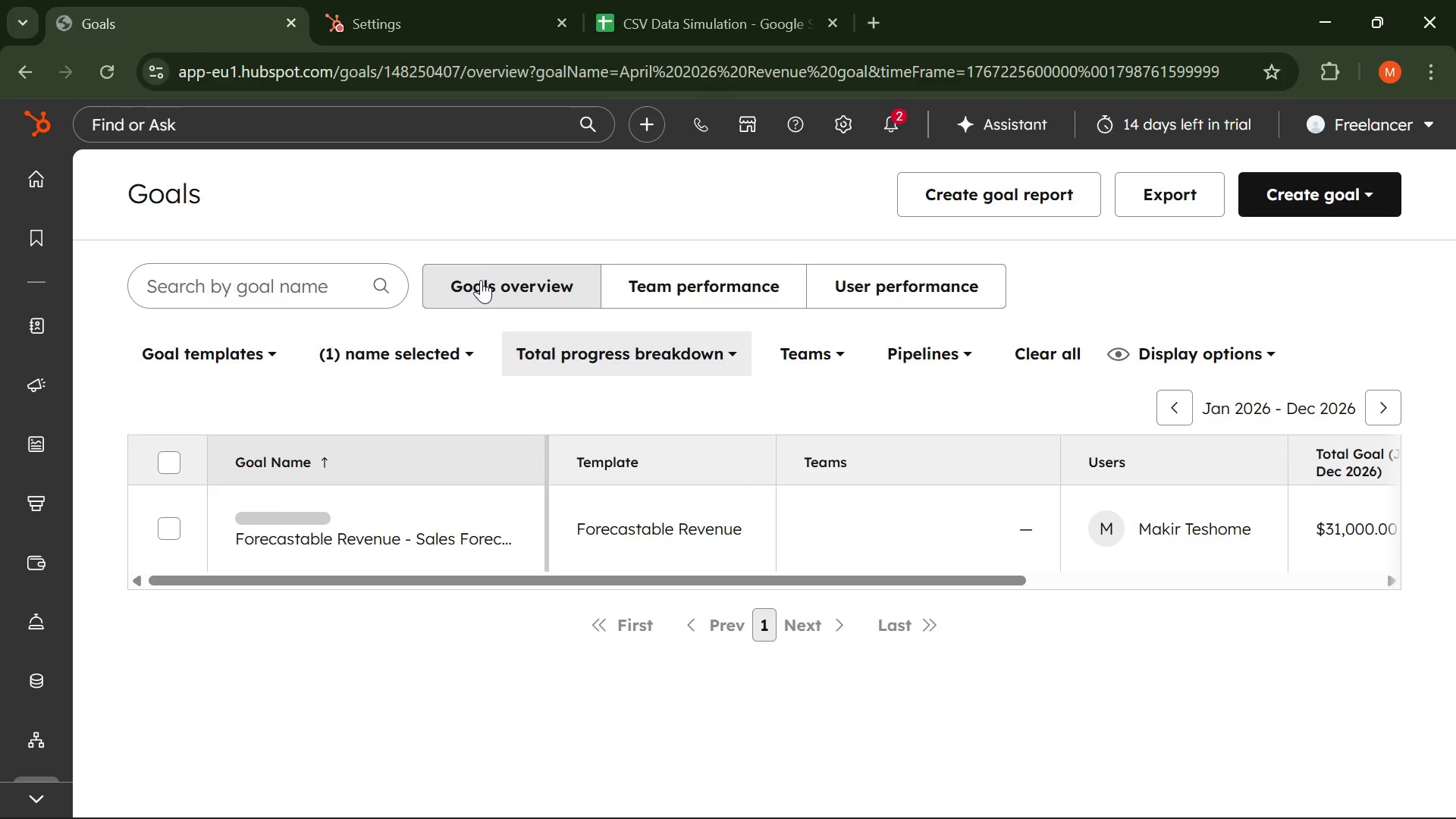 
left_click_drag(start_coordinate=[580, 591], to_coordinate=[1024, 604])
 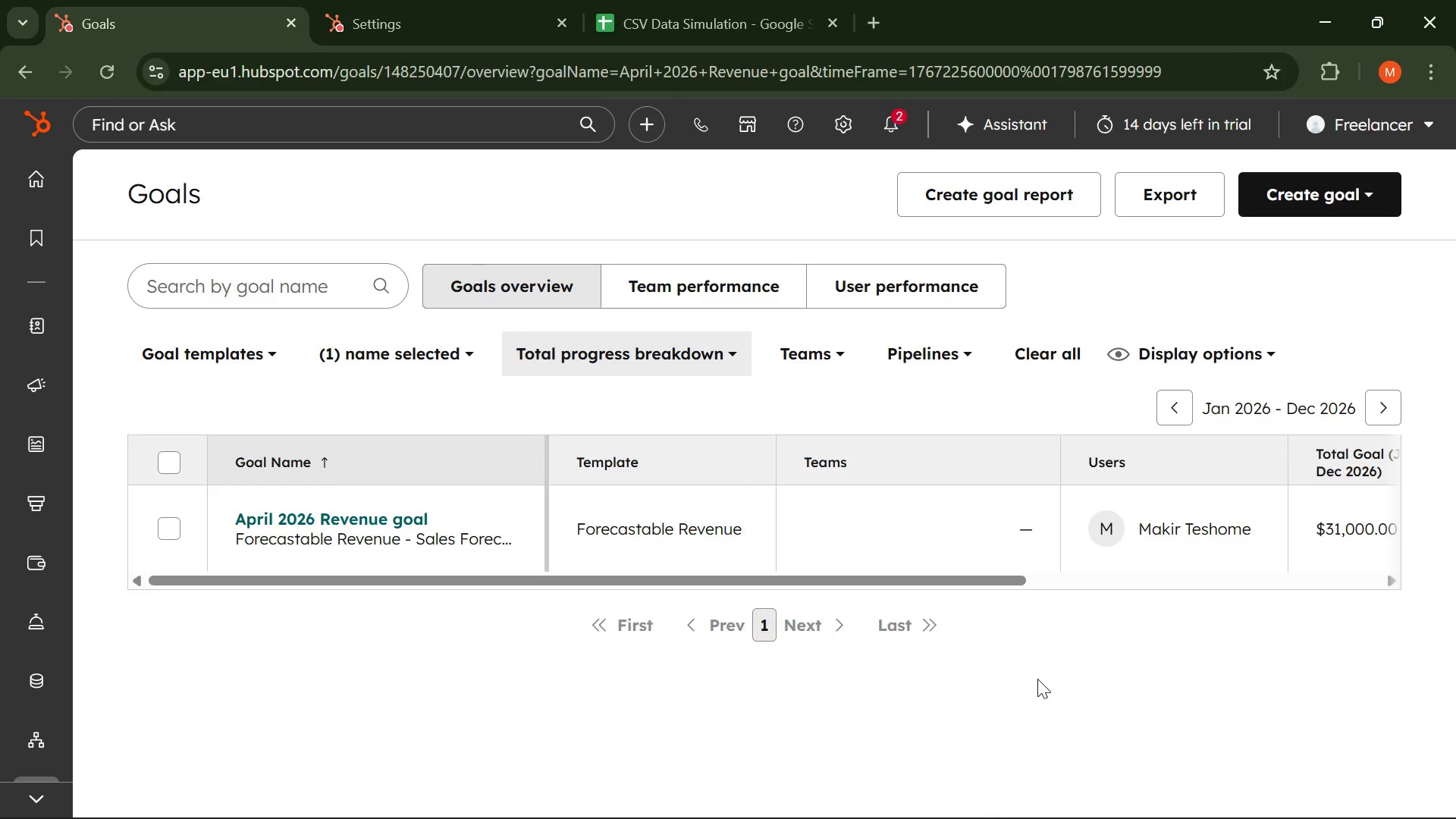 
left_click([1037, 679])
 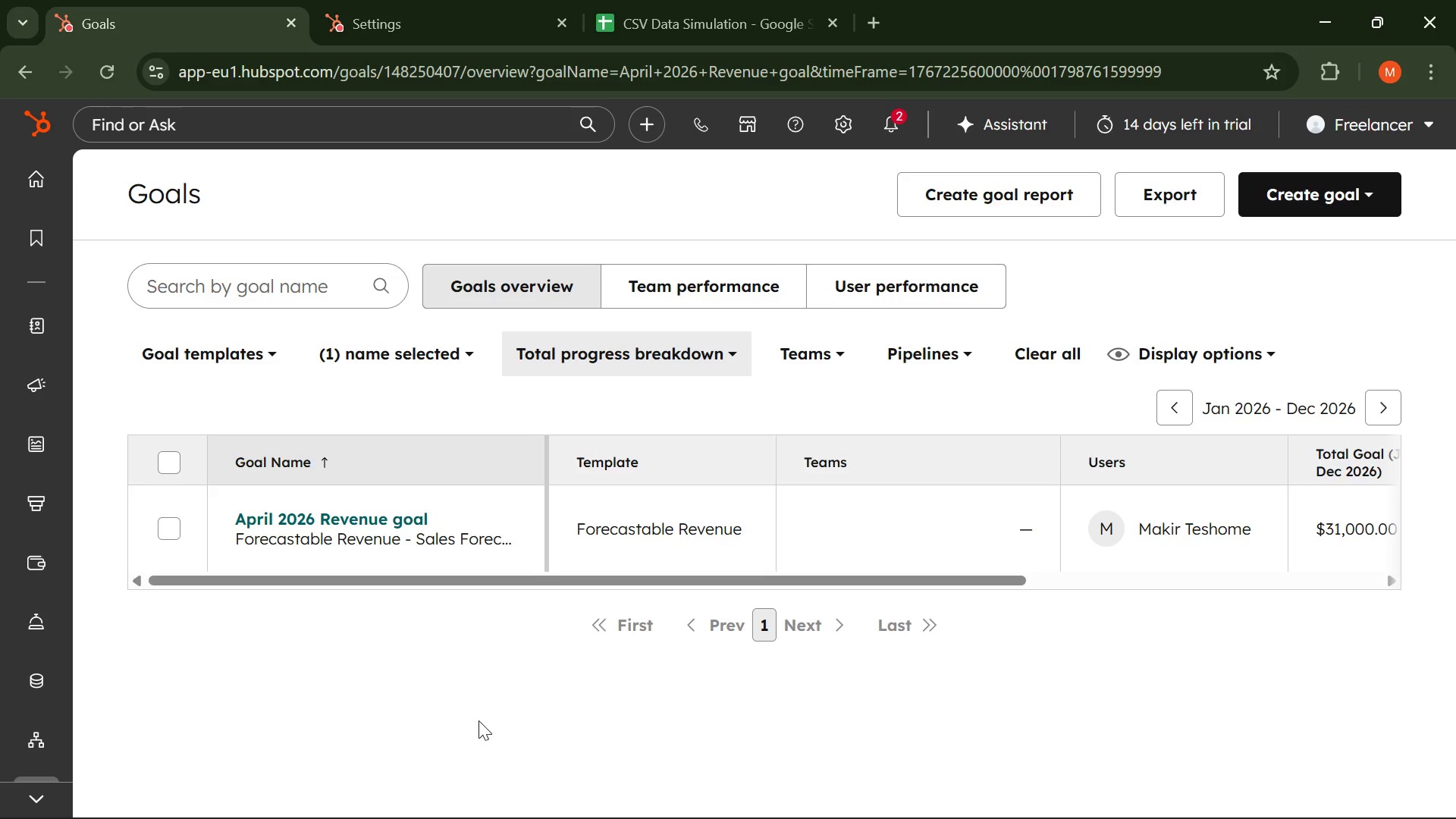 
wait(6.84)
 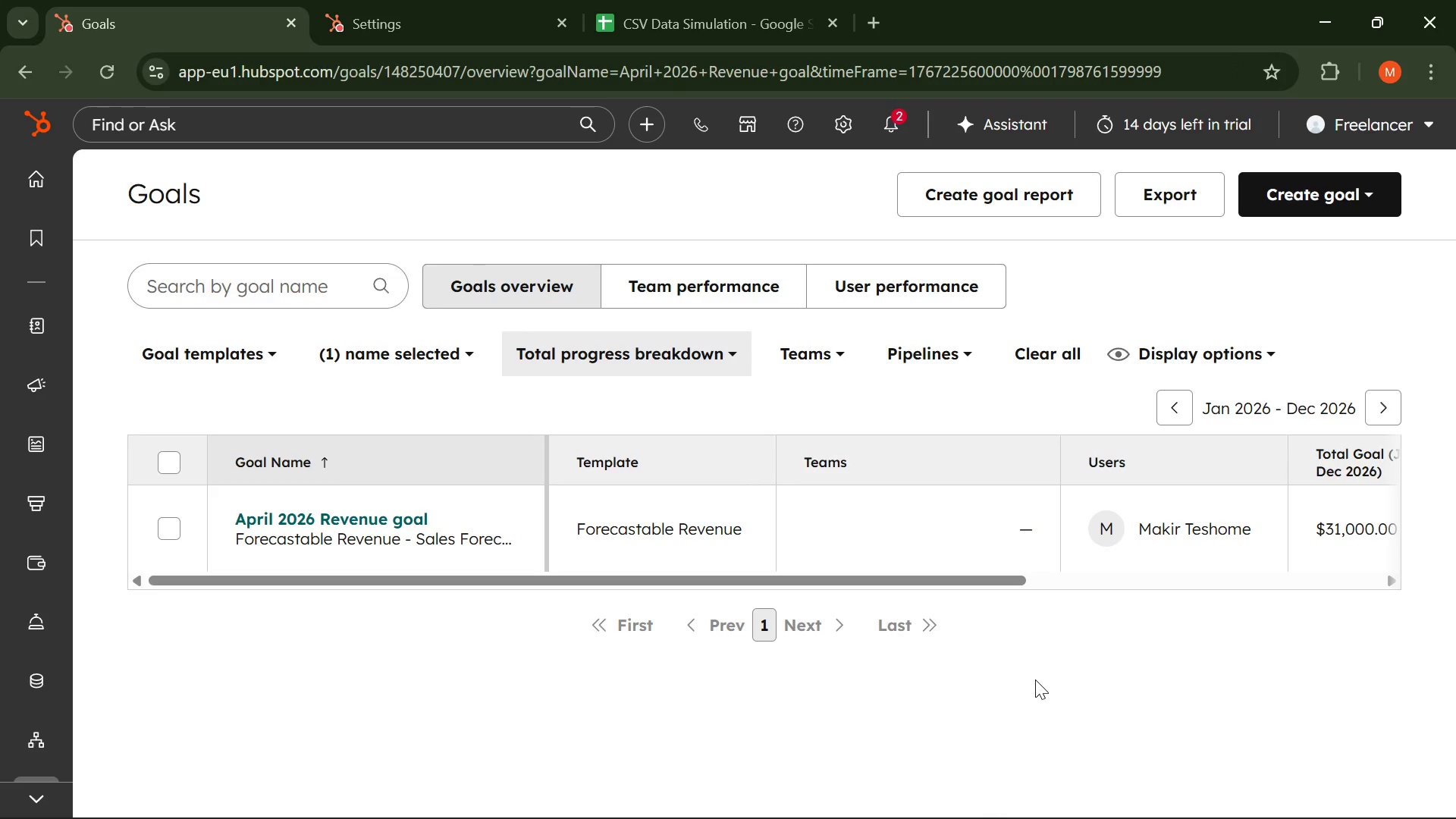 
scroll: coordinate [42, 542], scroll_direction: down, amount: 2.0
 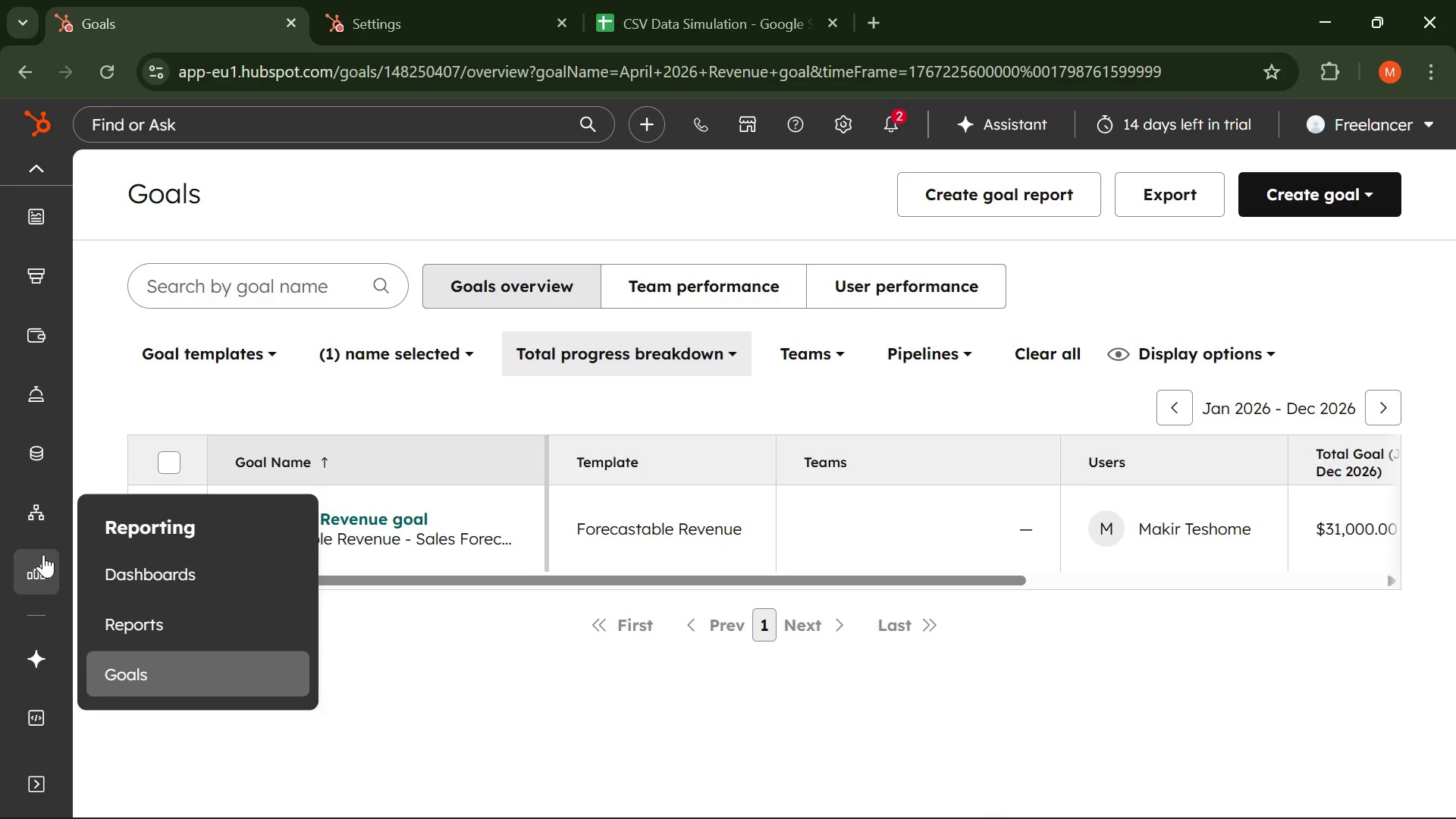 
left_click([155, 582])
 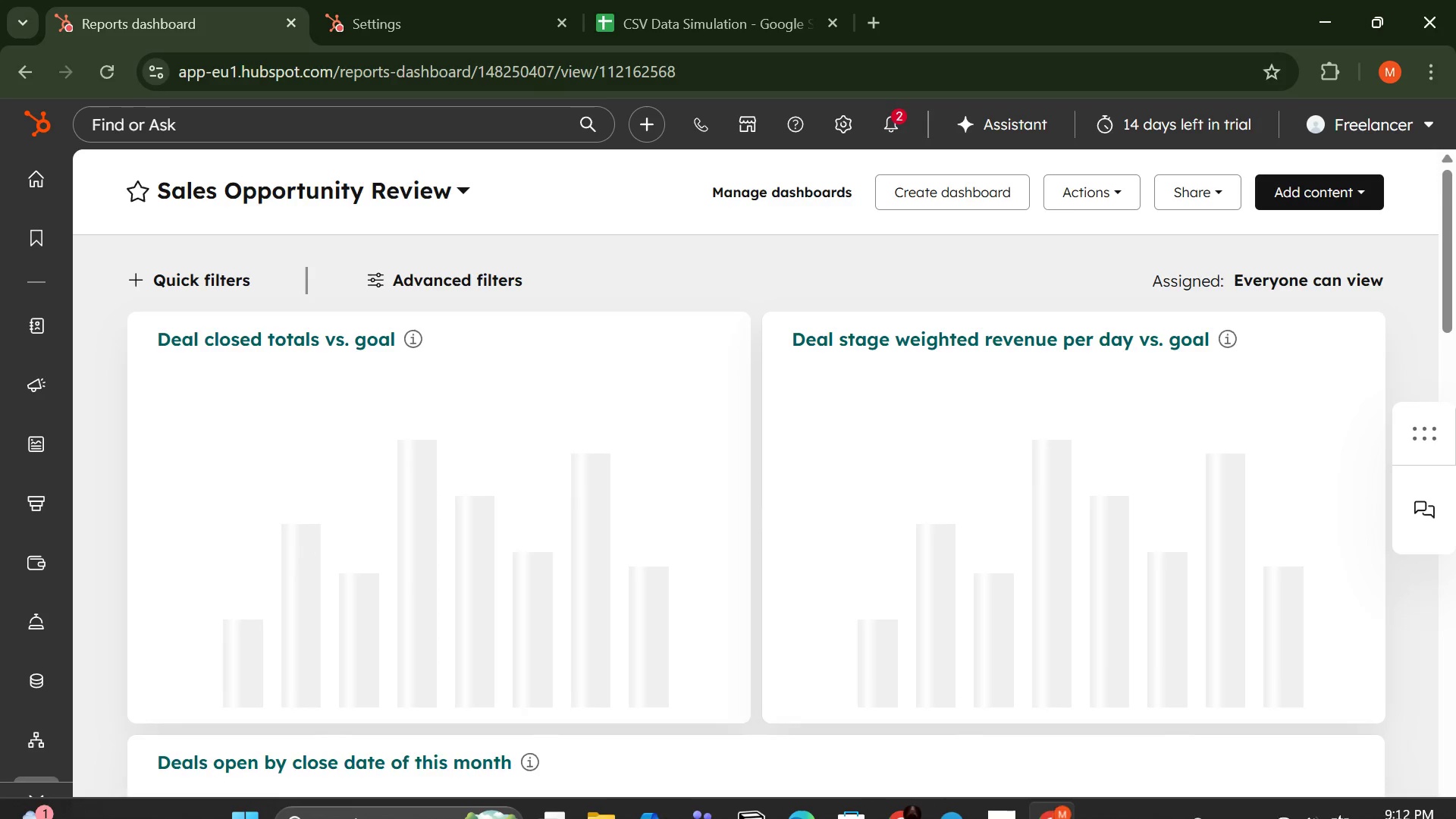 
wait(28.2)
 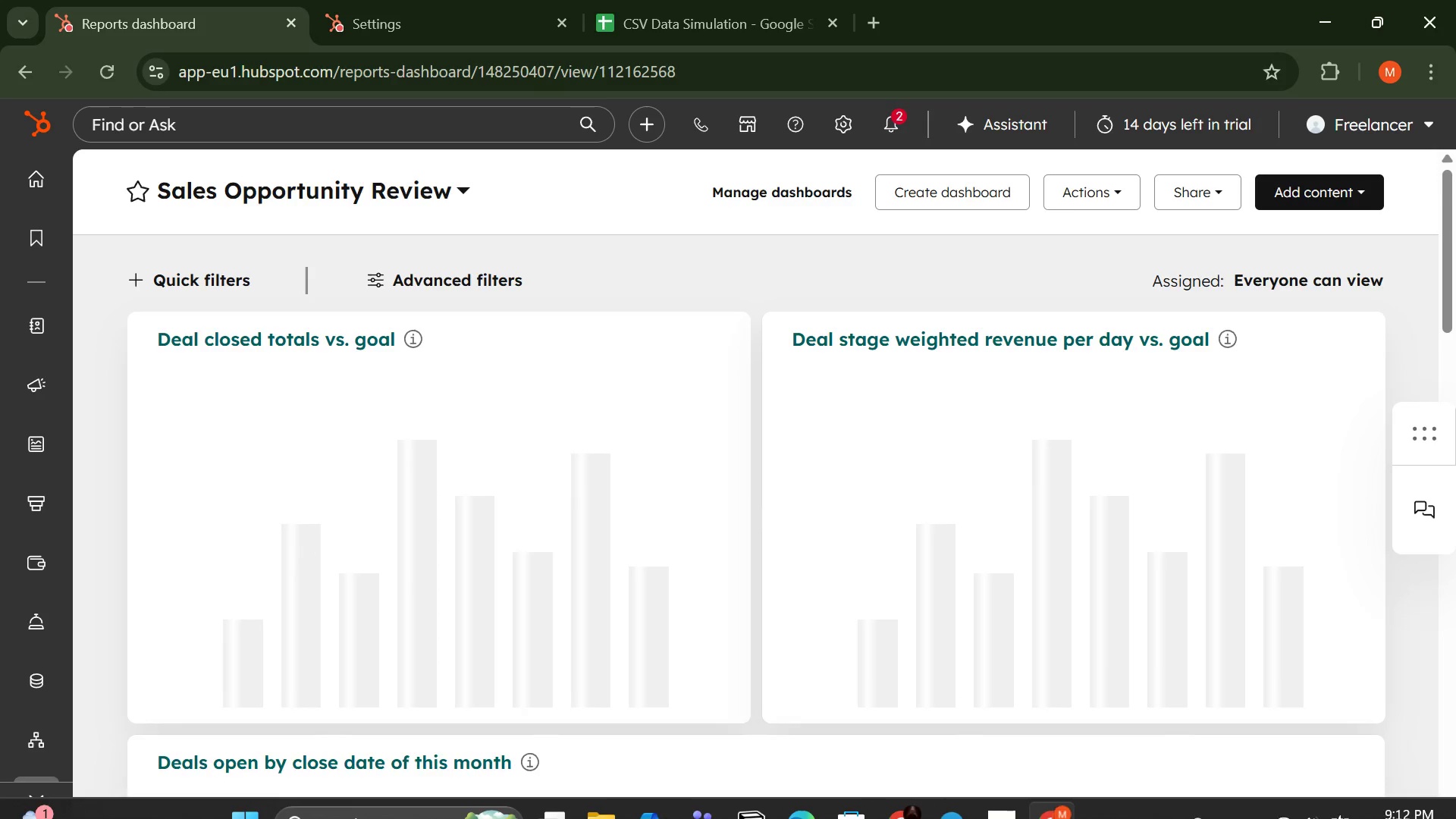 
left_click([107, 83])
 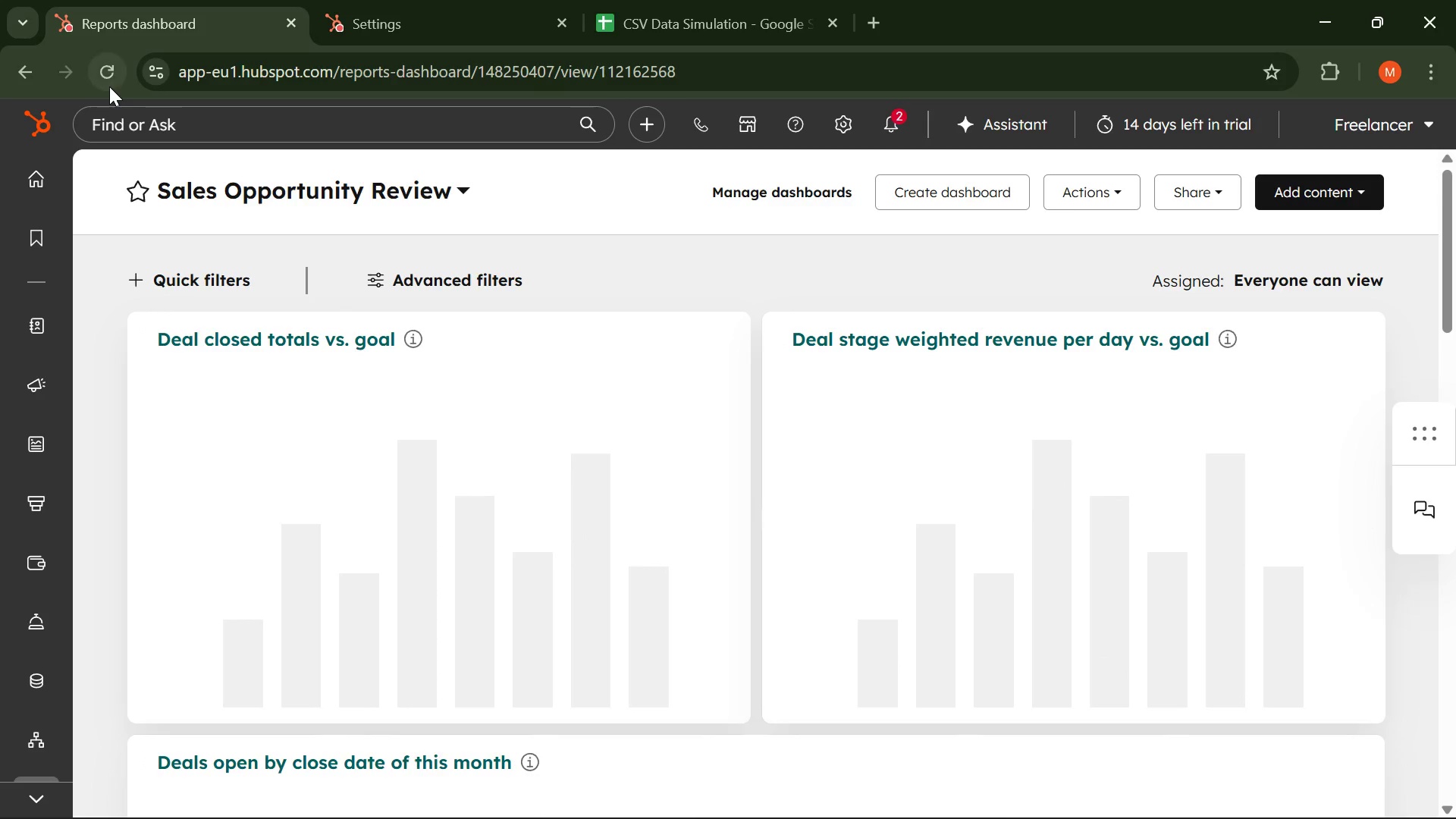 
wait(33.88)
 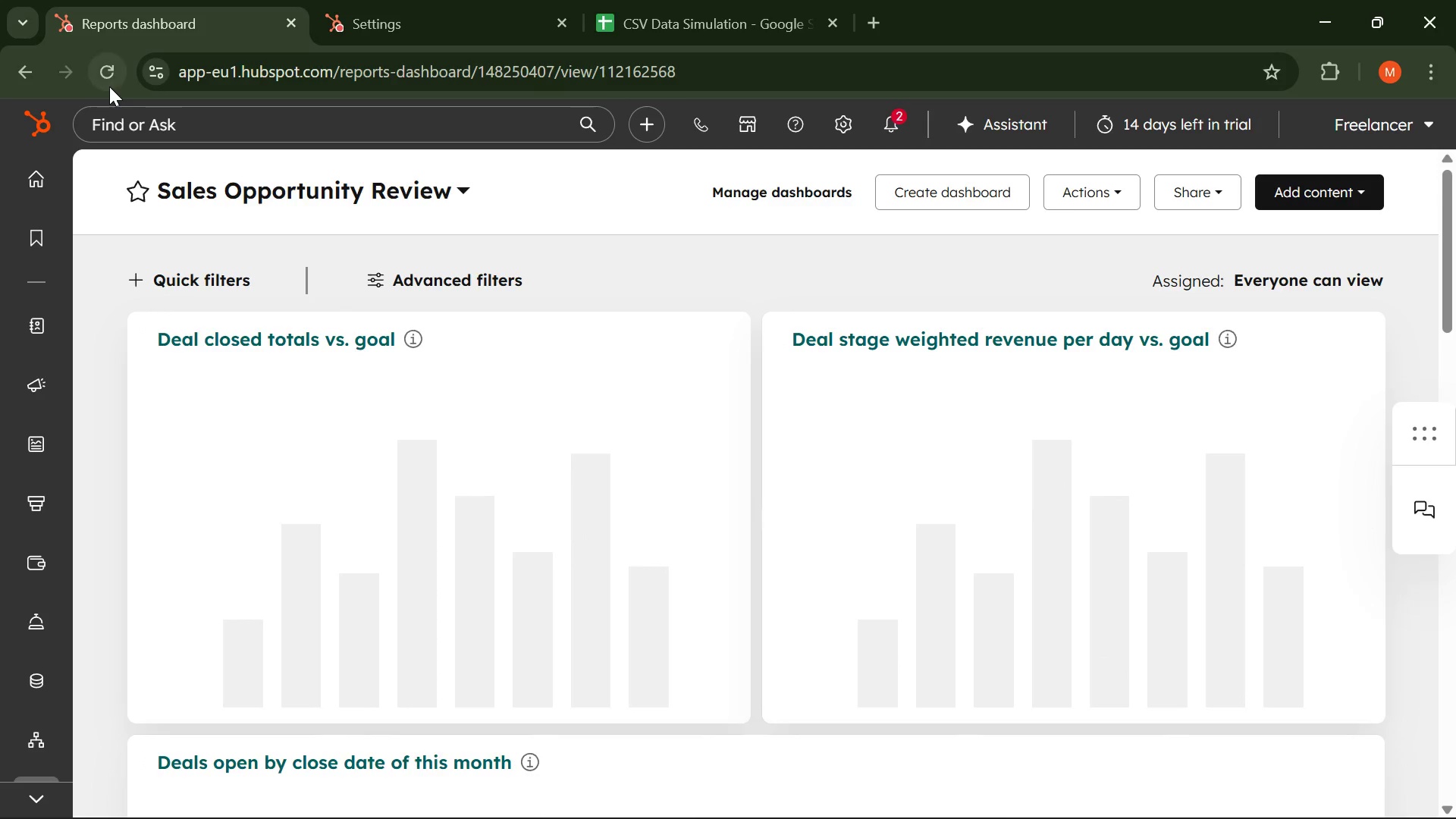 
left_click([992, 789])